 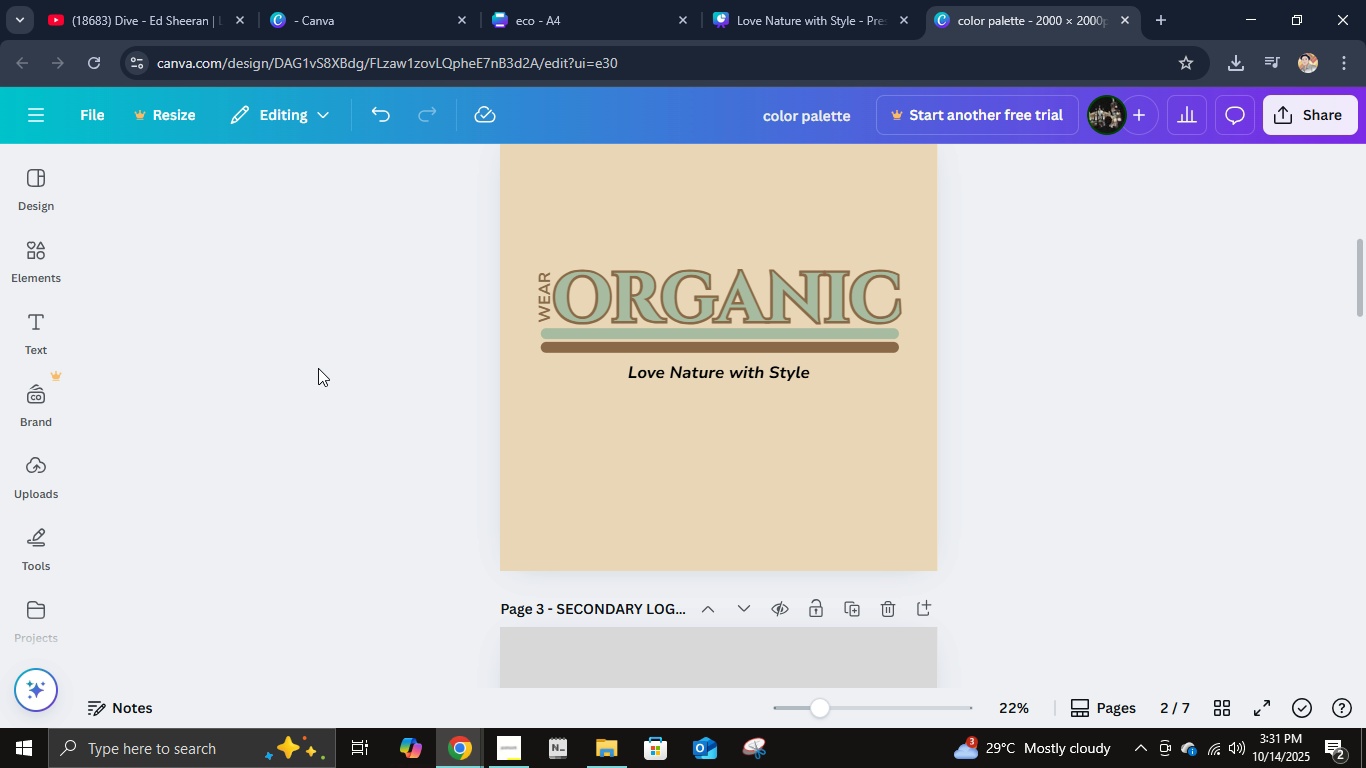 
left_click([73, 0])
 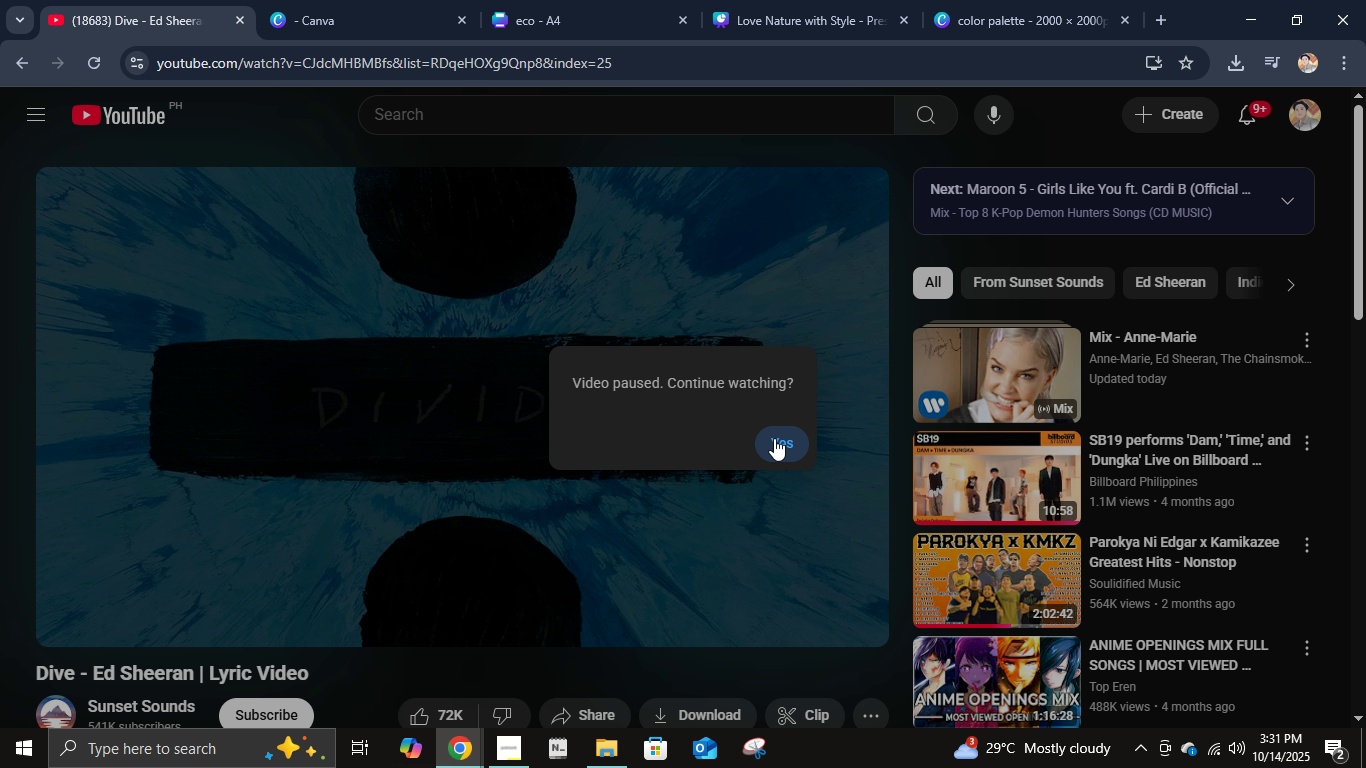 
left_click([774, 438])
 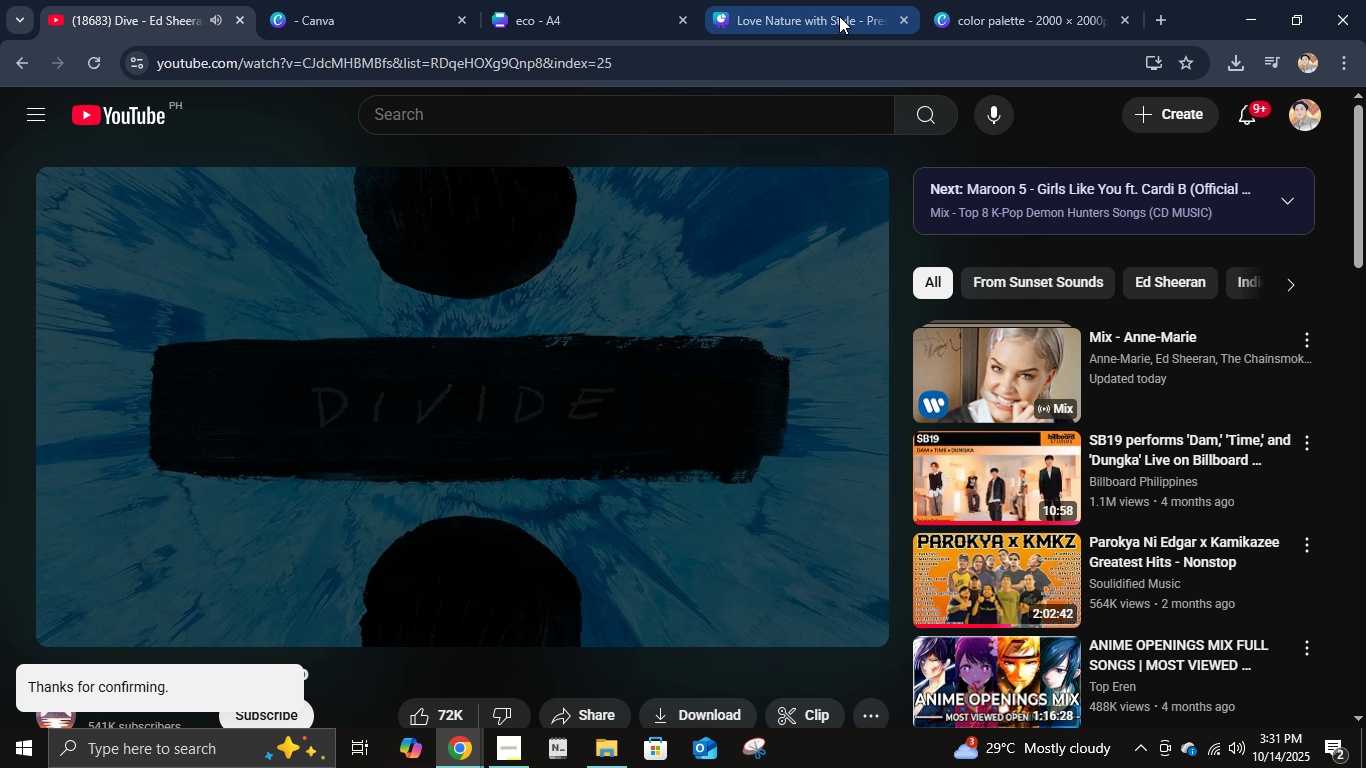 
left_click([835, 11])
 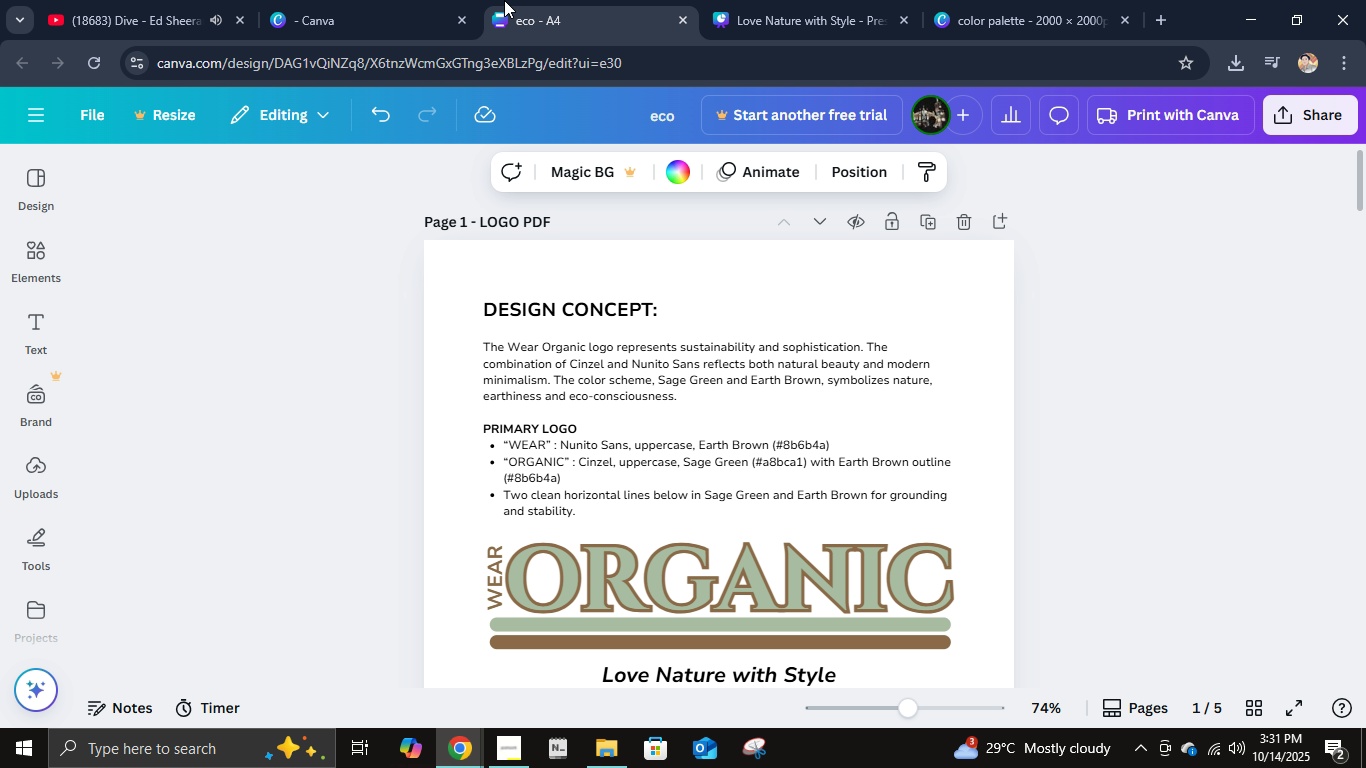 
left_click([504, 0])
 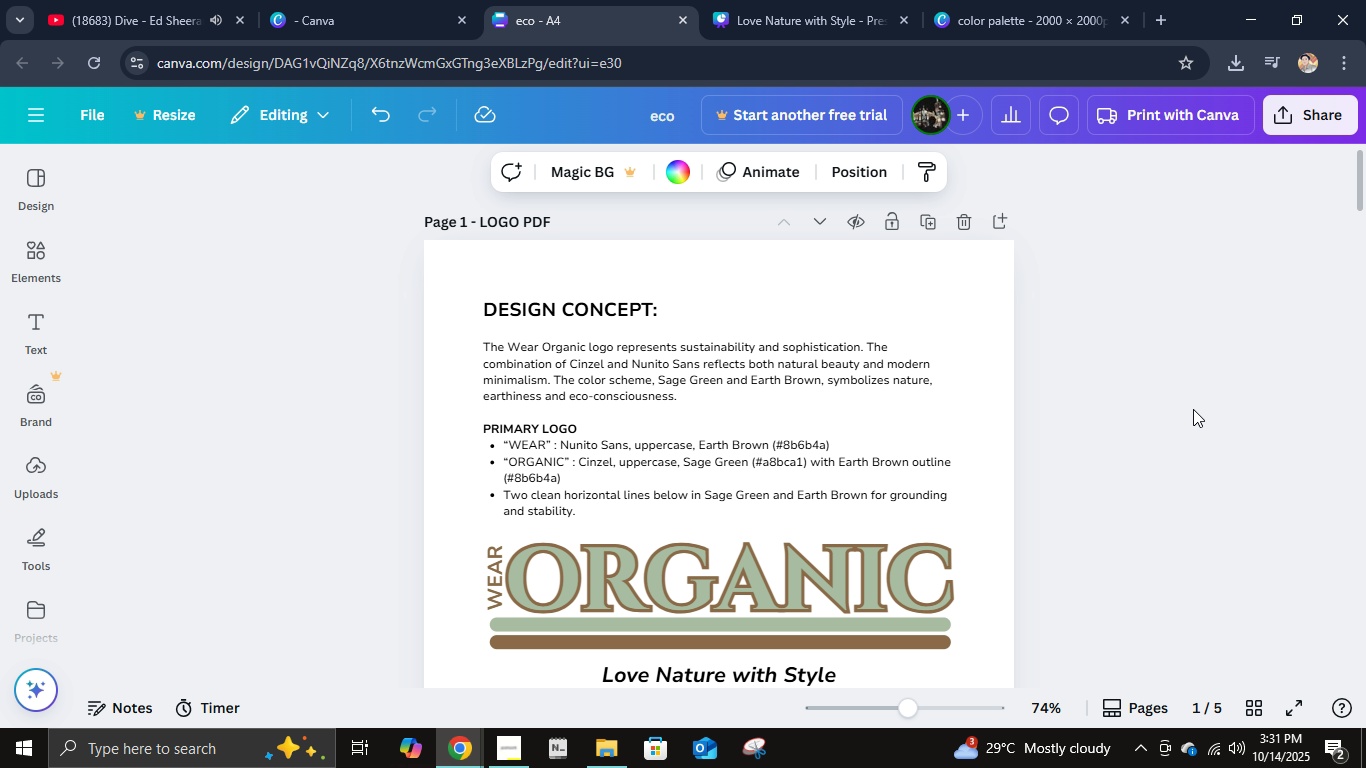 
left_click([1193, 409])
 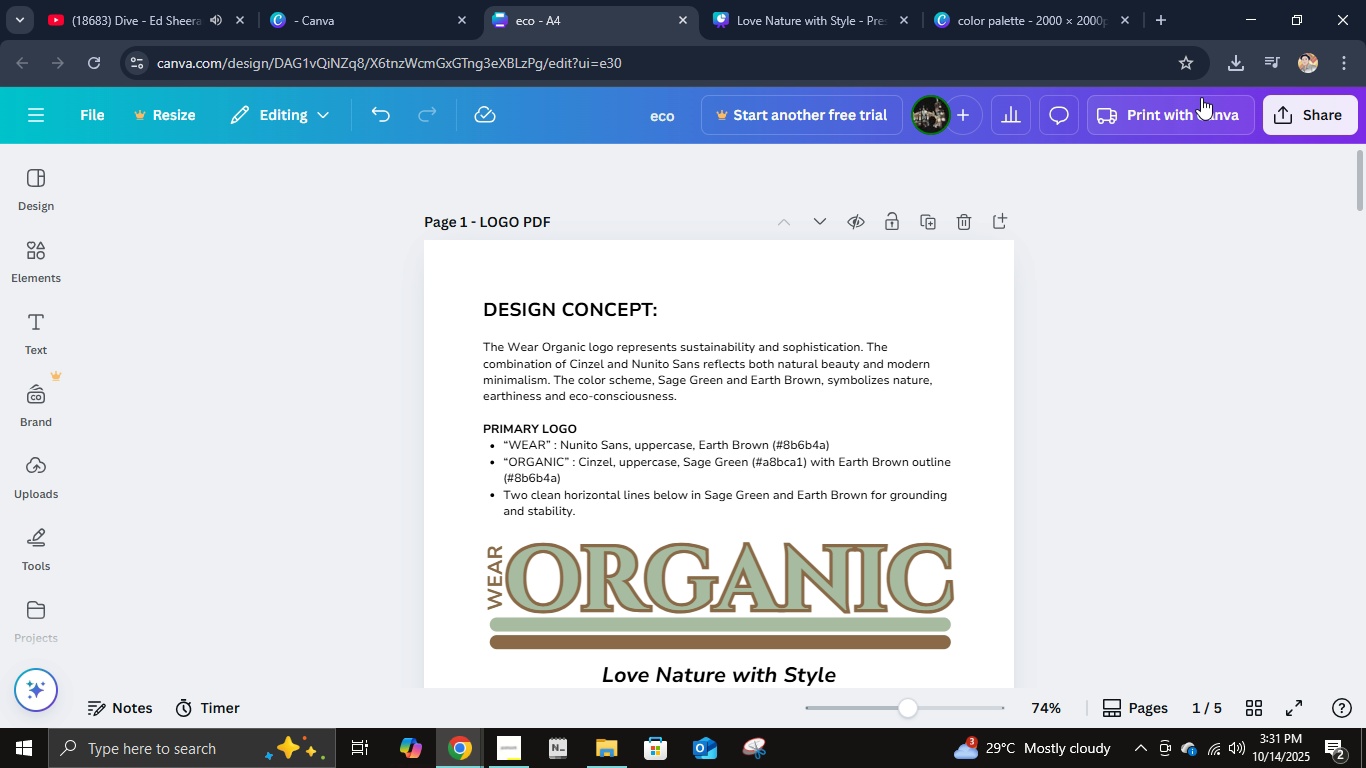 
left_click([997, 6])
 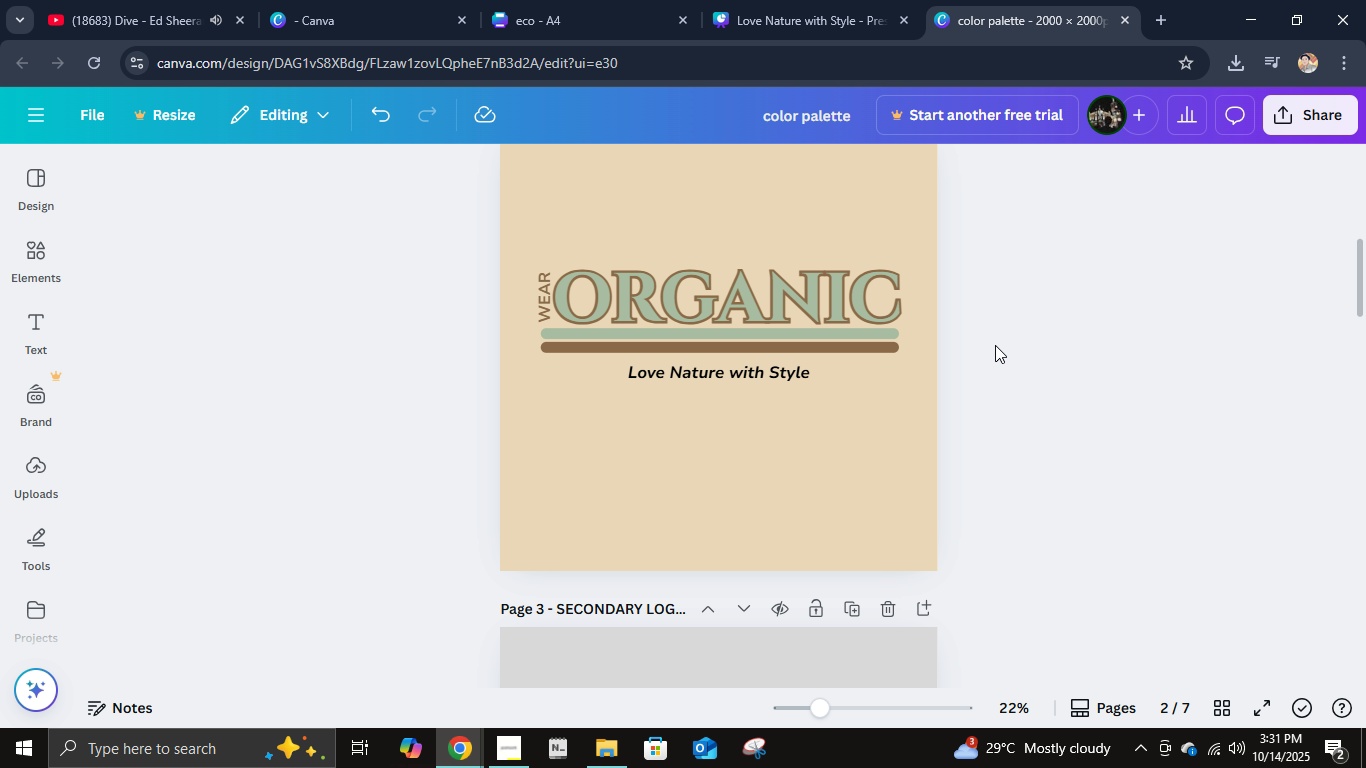 
scroll: coordinate [987, 311], scroll_direction: up, amount: 9.0
 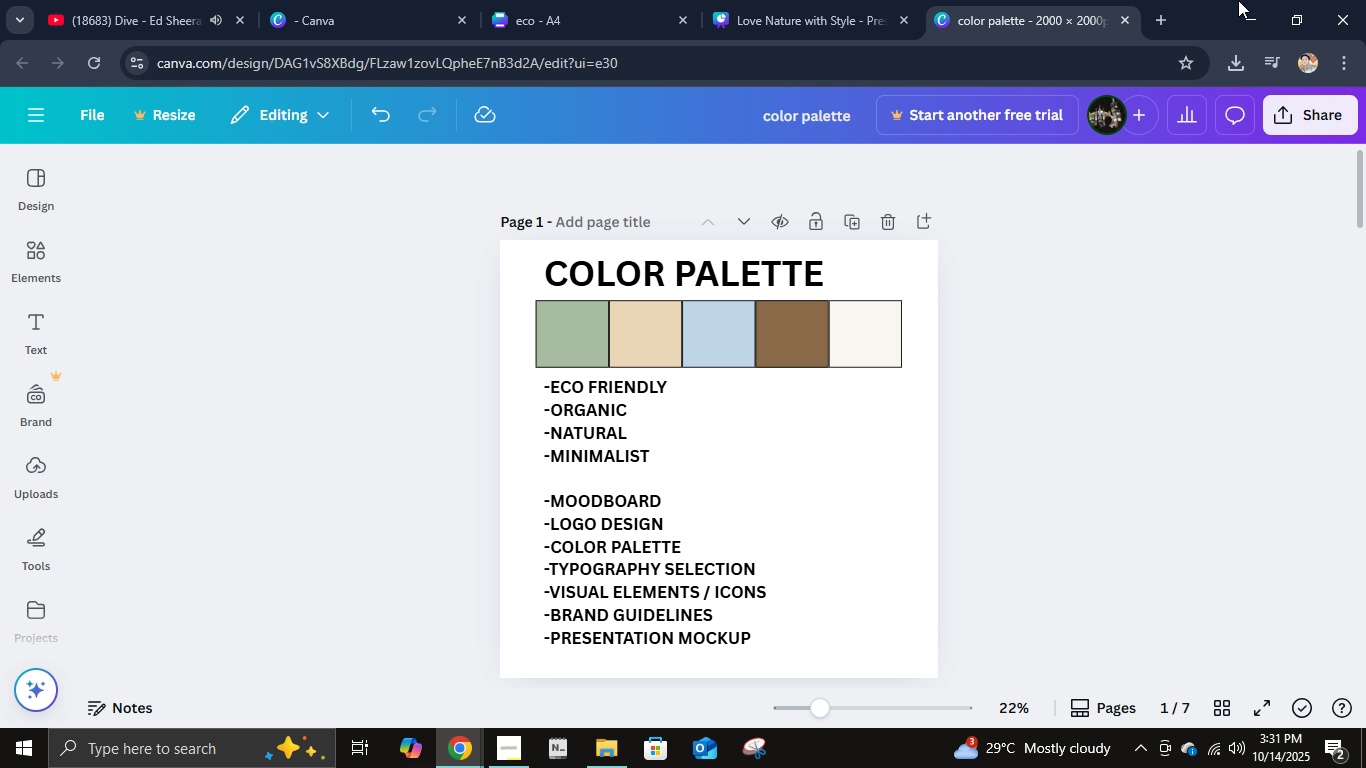 
left_click([1254, 0])
 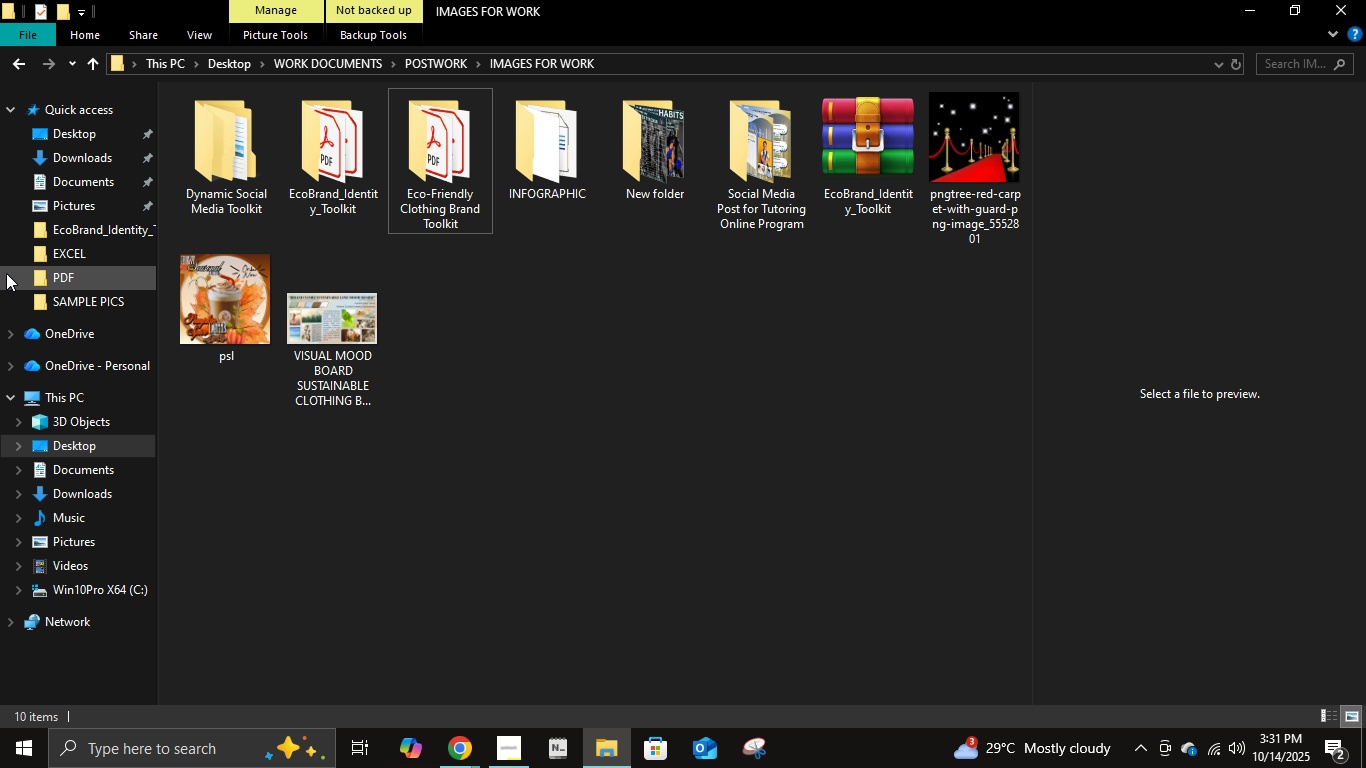 
left_click([55, 159])
 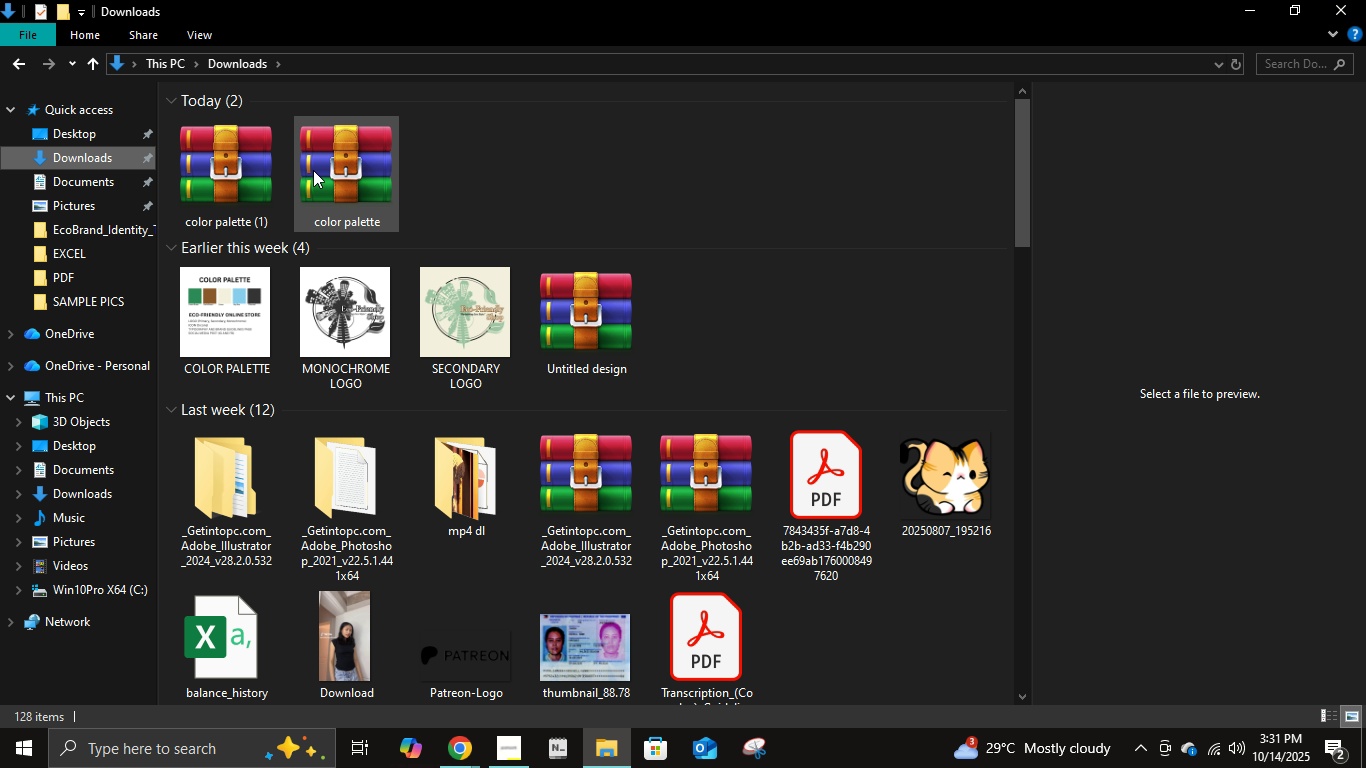 
right_click([313, 170])
 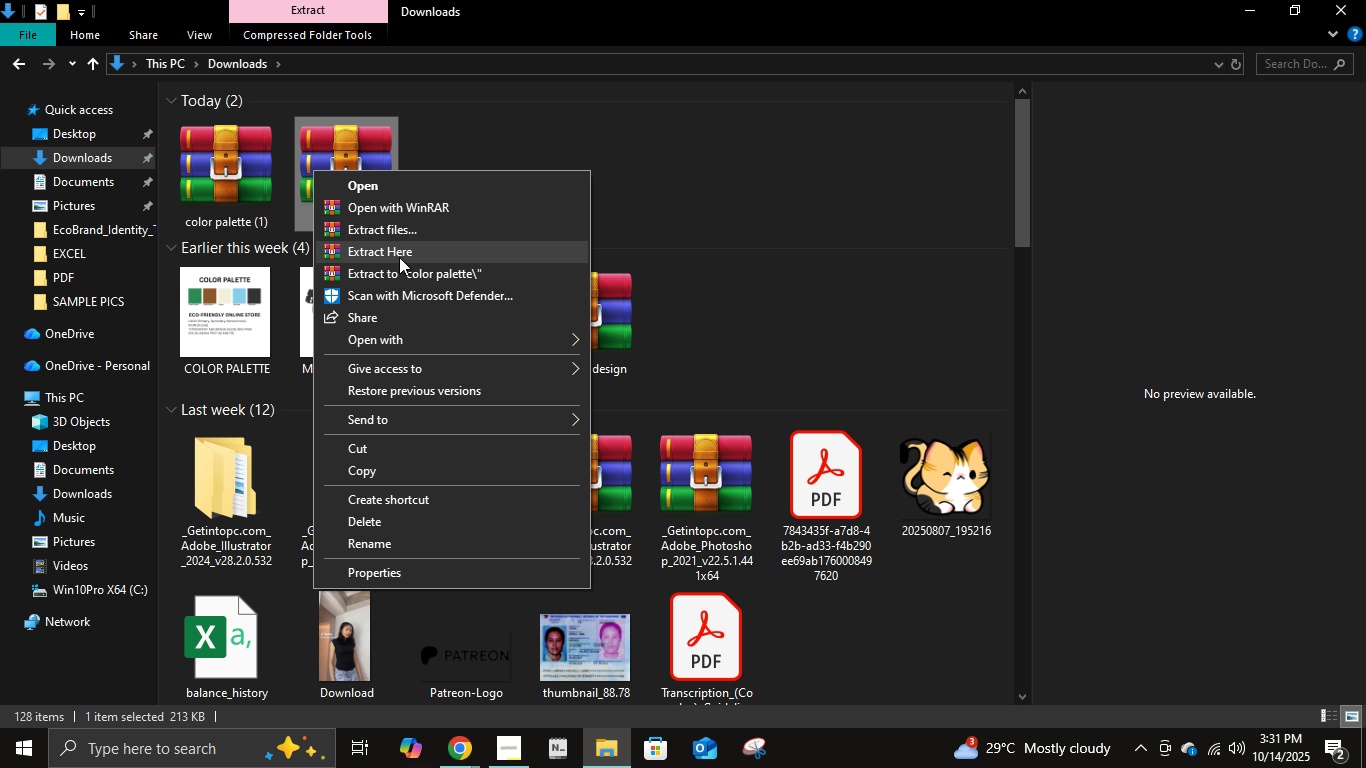 
left_click([402, 225])
 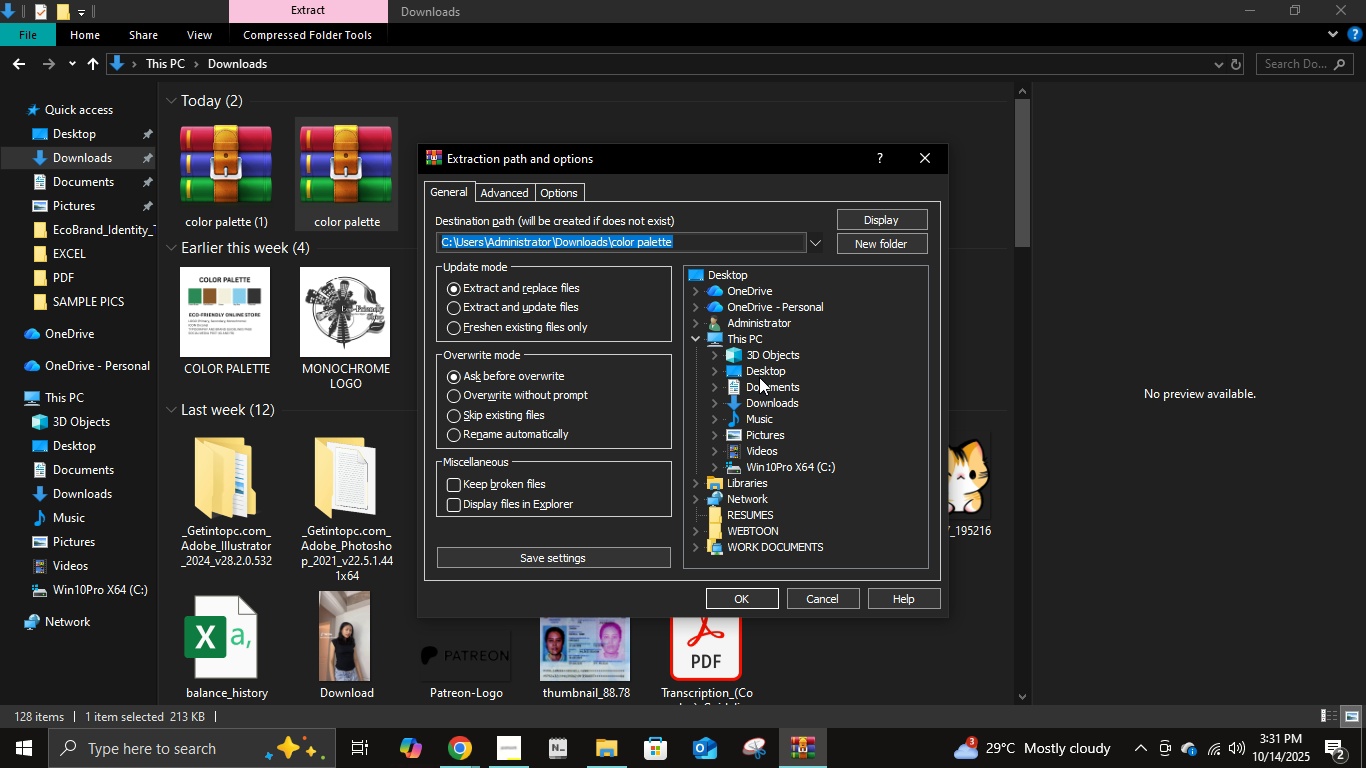 
left_click([720, 369])
 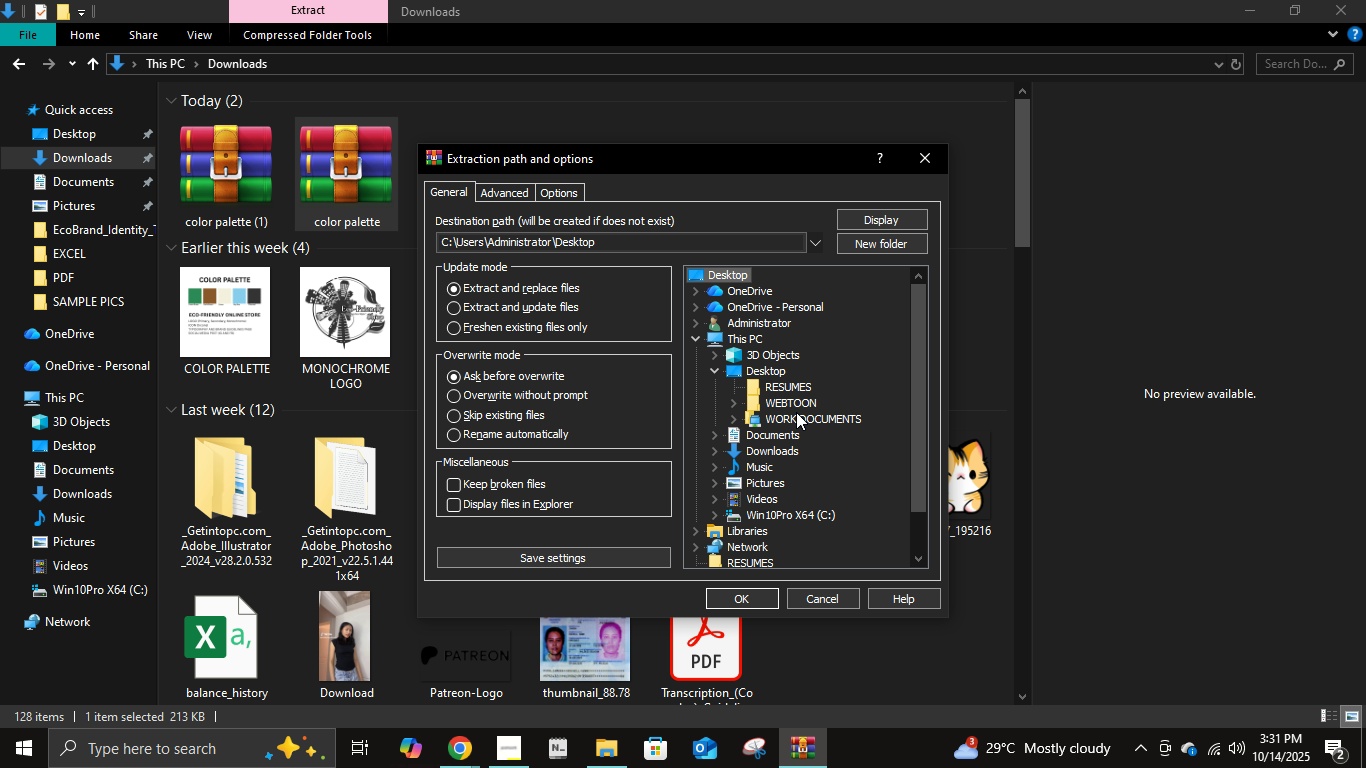 
left_click([796, 412])
 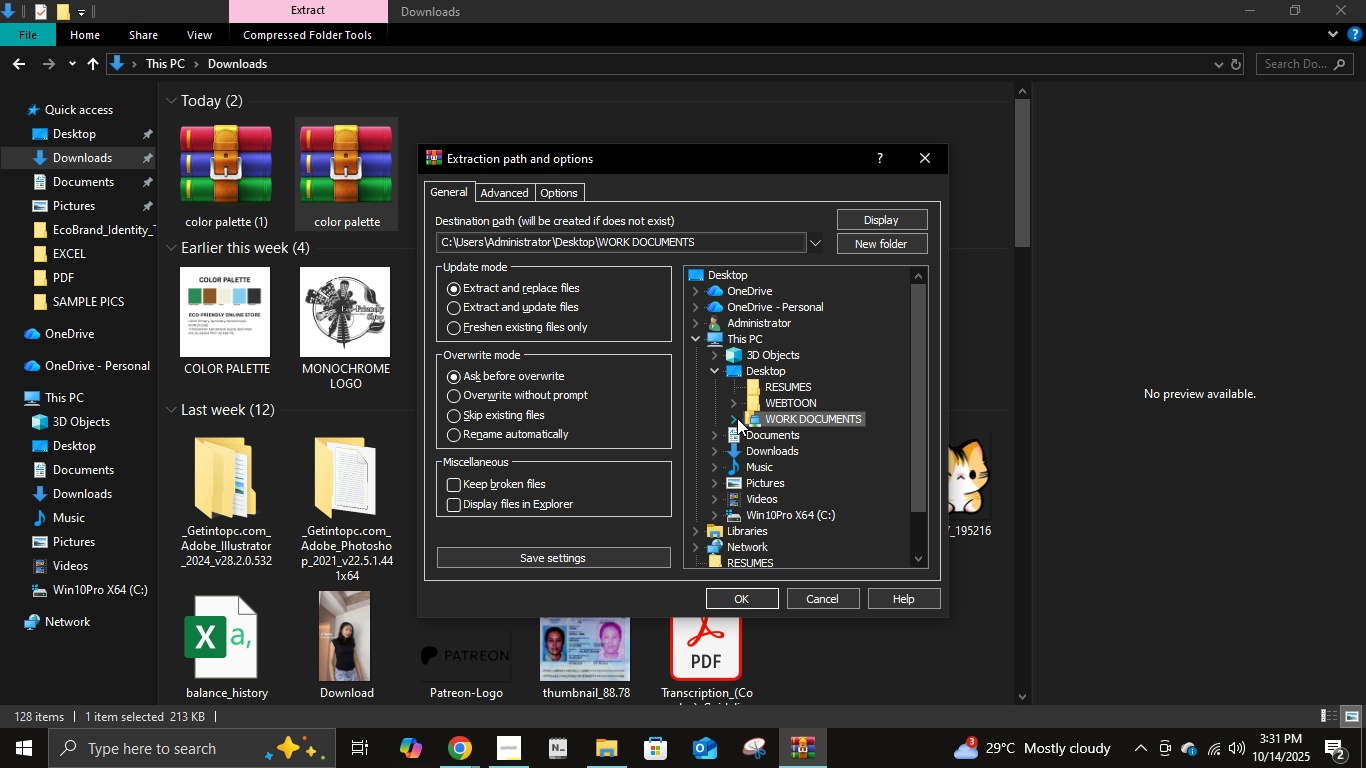 
left_click([734, 418])
 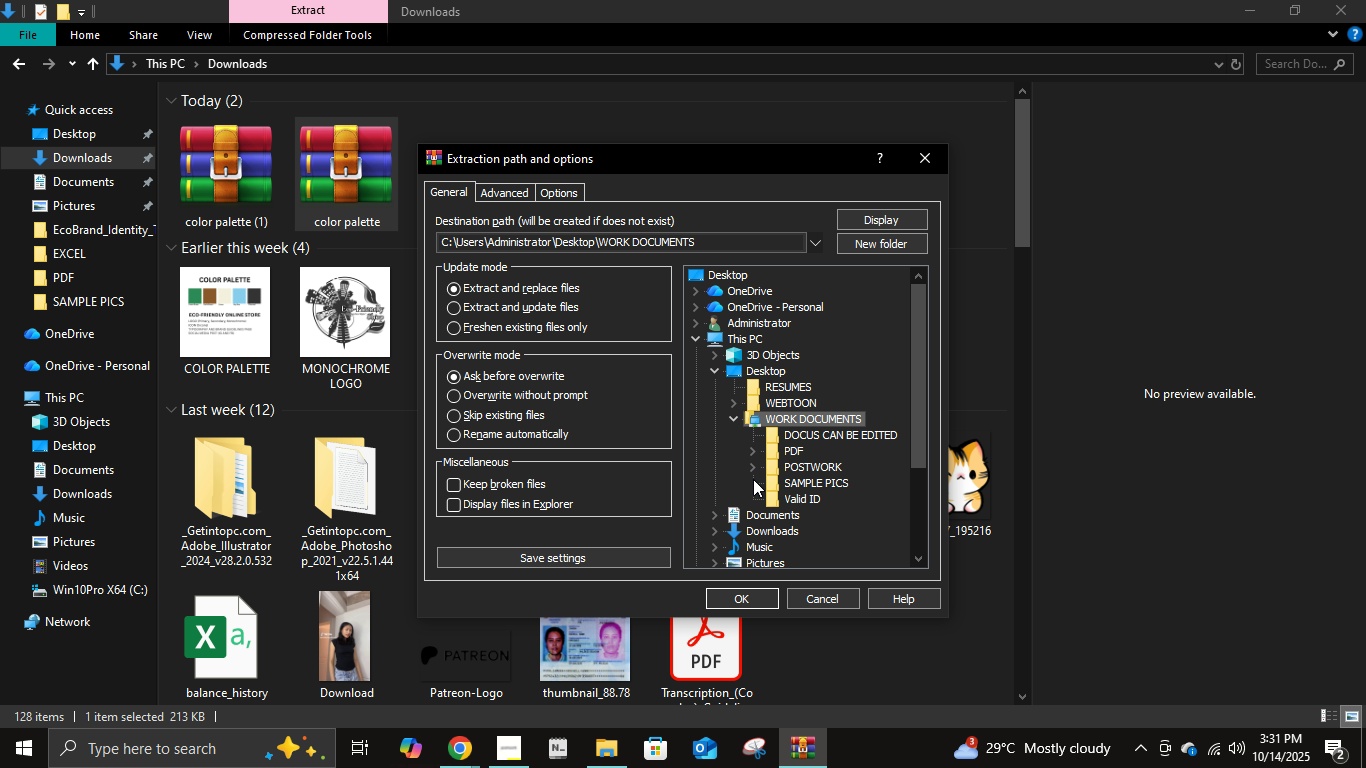 
left_click([749, 466])
 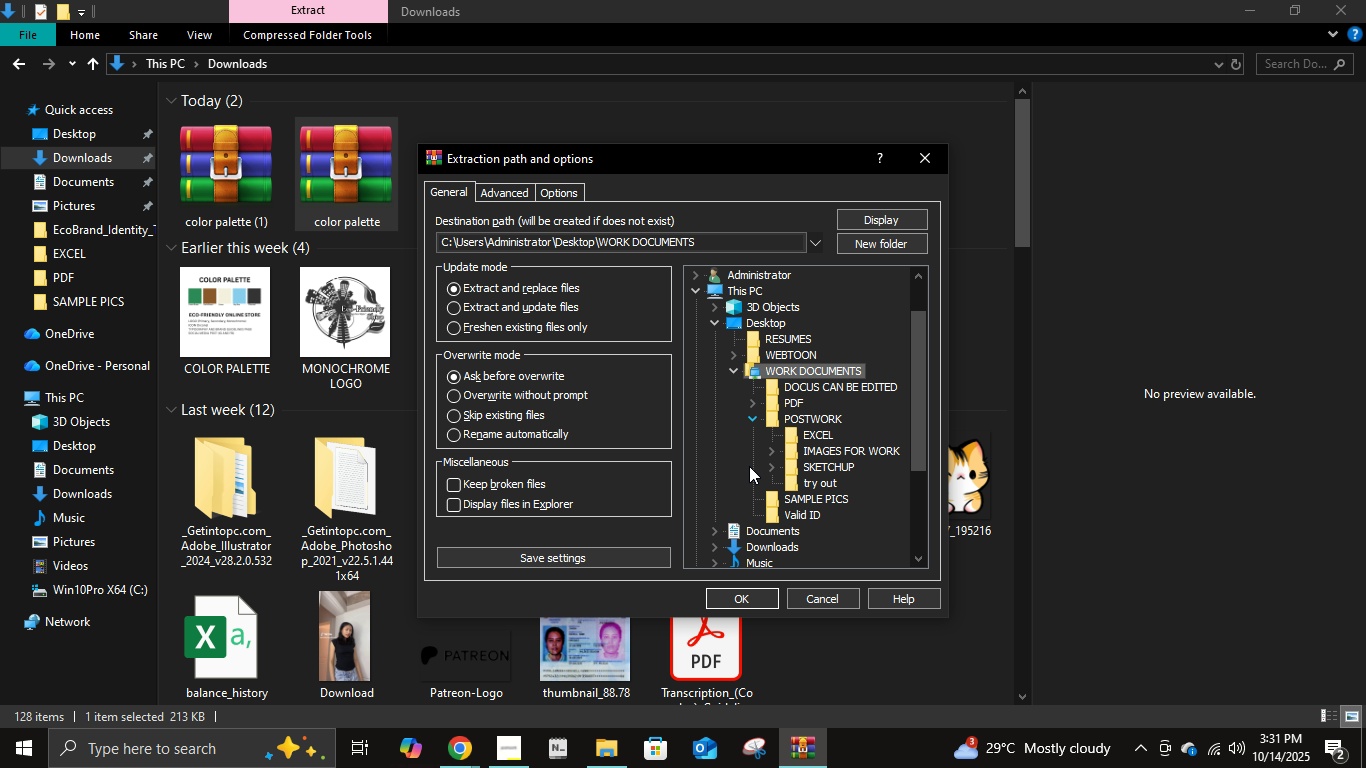 
scroll: coordinate [749, 466], scroll_direction: down, amount: 2.0
 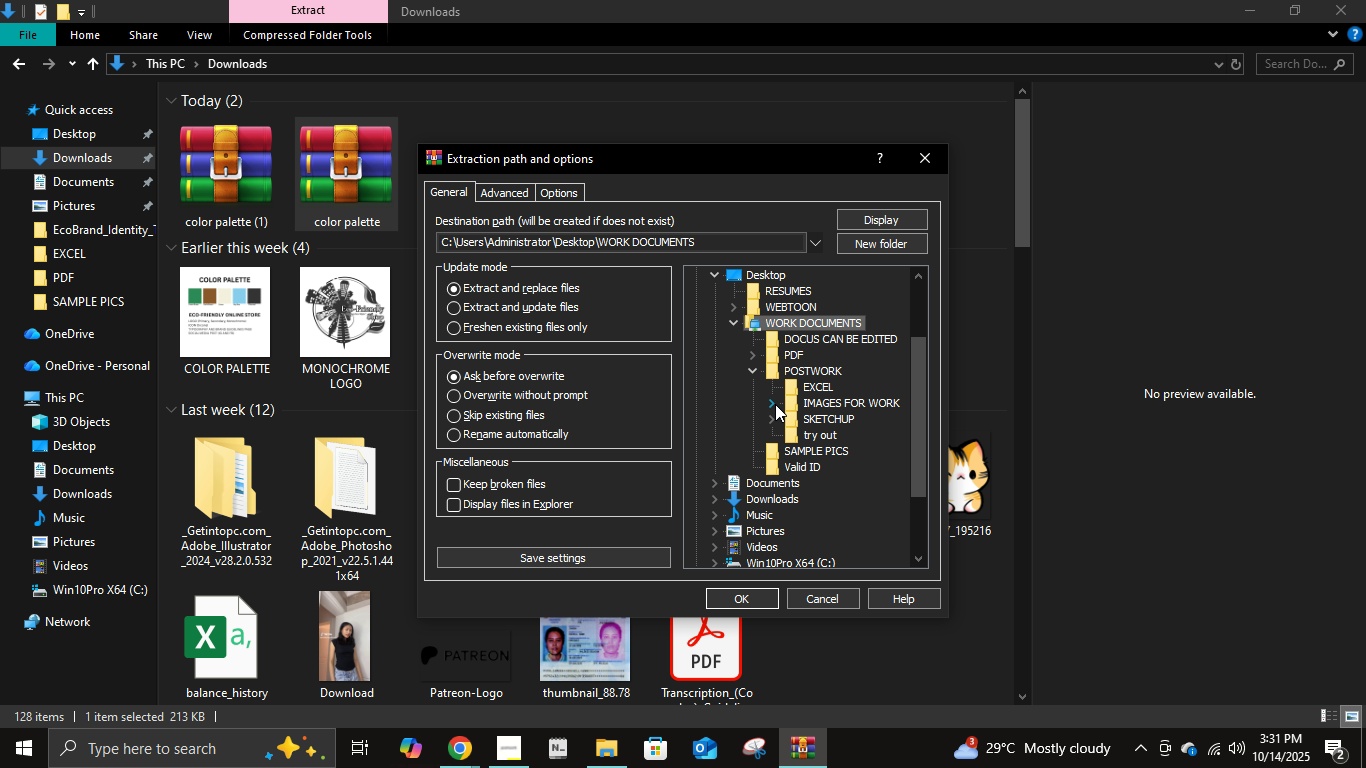 
left_click([775, 401])
 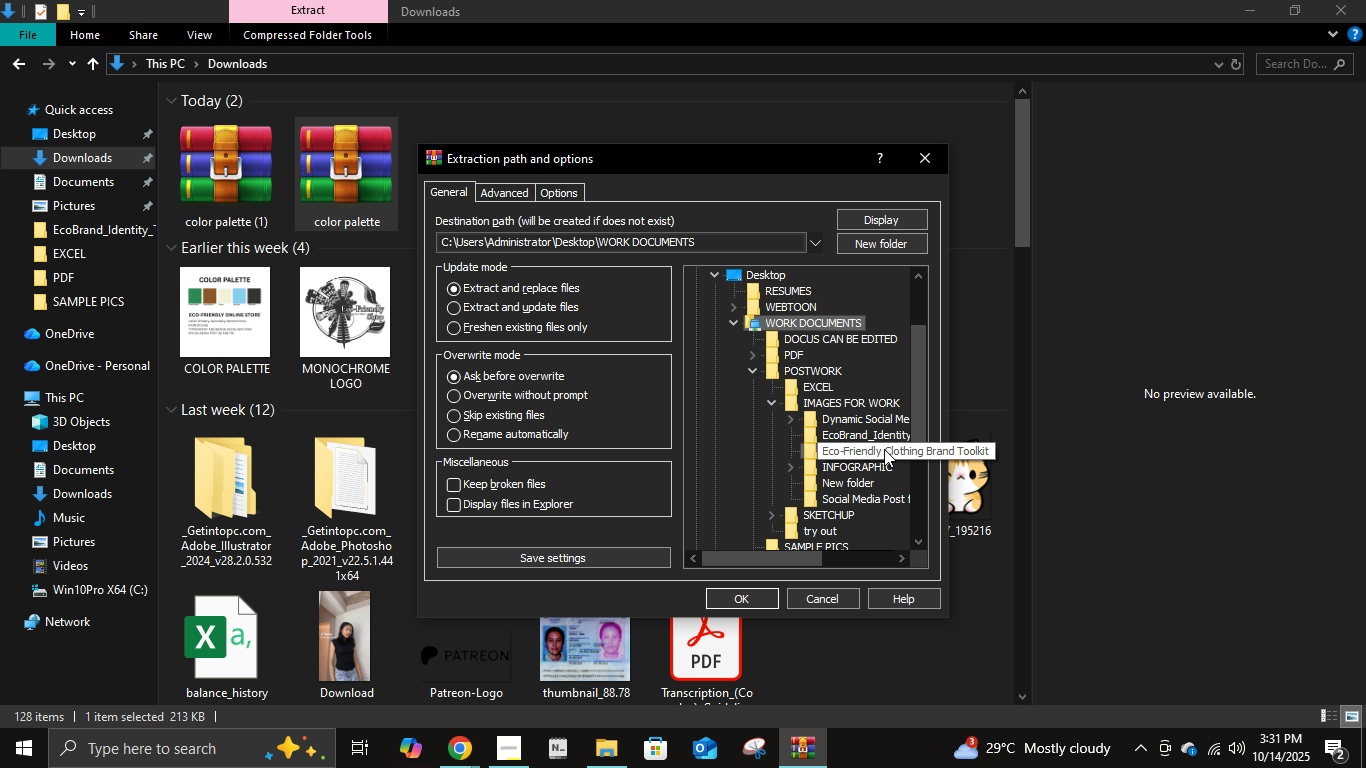 
left_click([884, 449])
 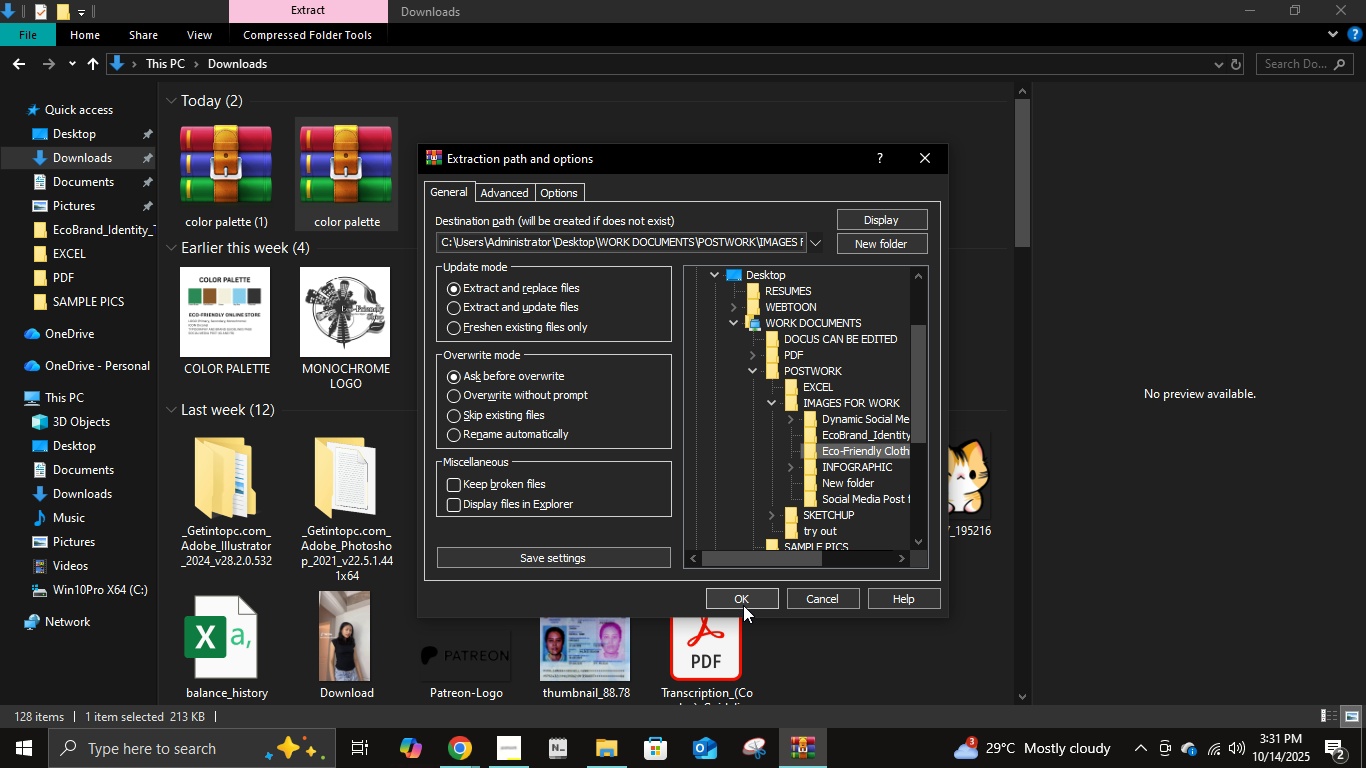 
left_click([743, 605])
 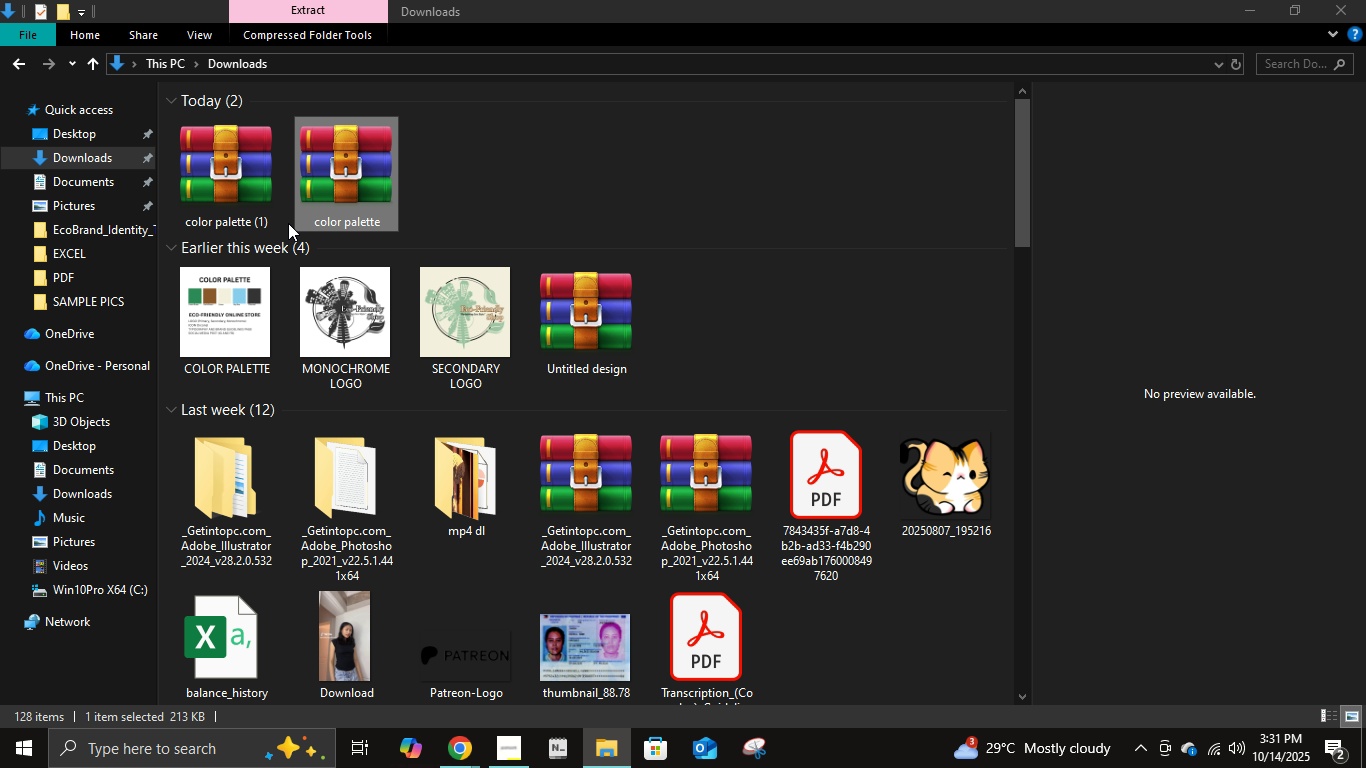 
right_click([240, 197])
 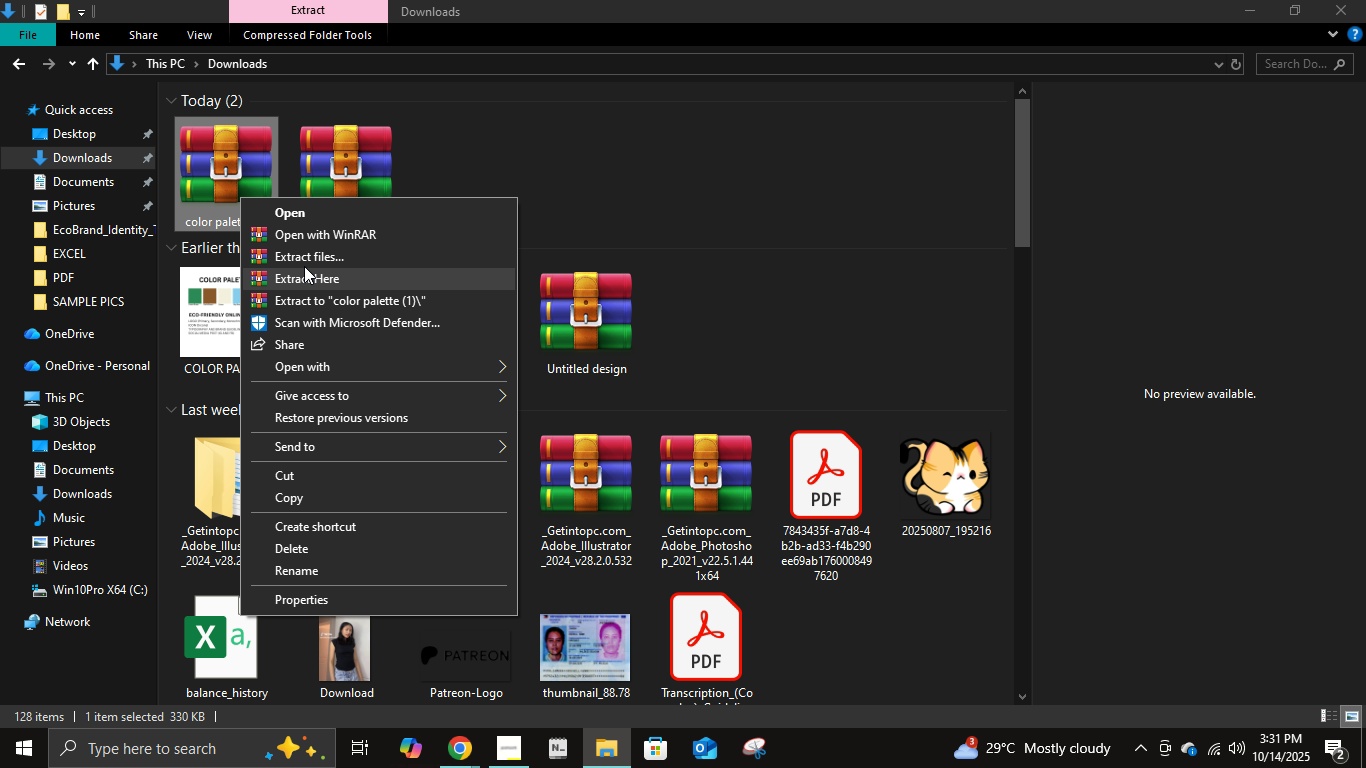 
double_click([304, 263])
 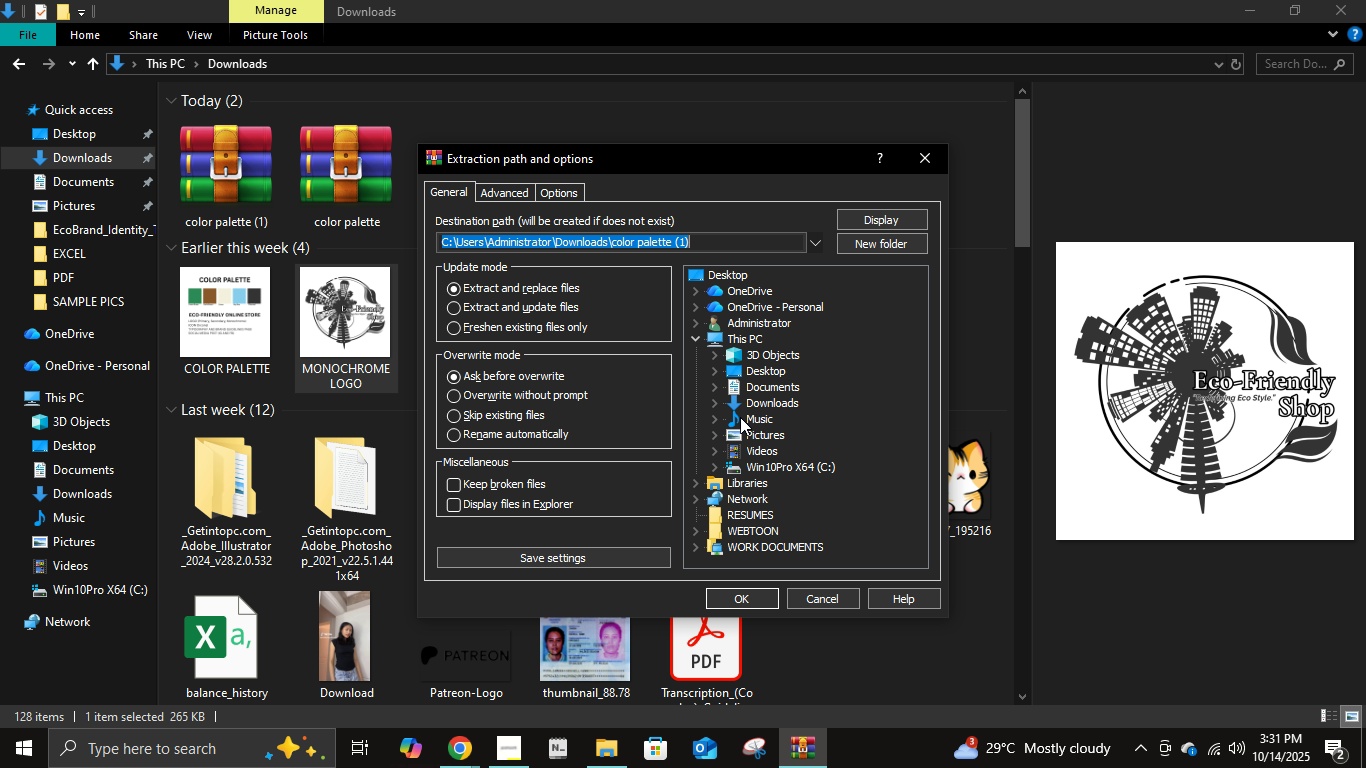 
wait(5.11)
 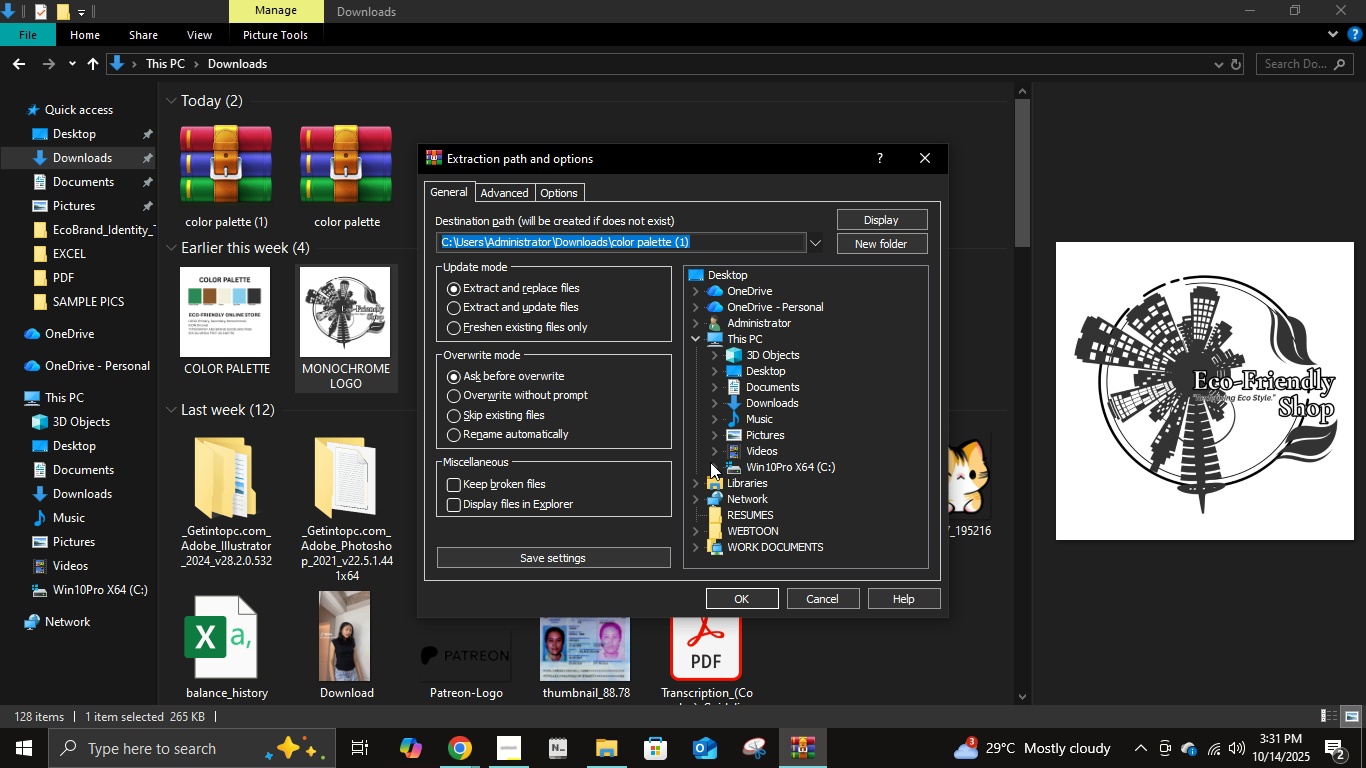 
left_click([715, 365])
 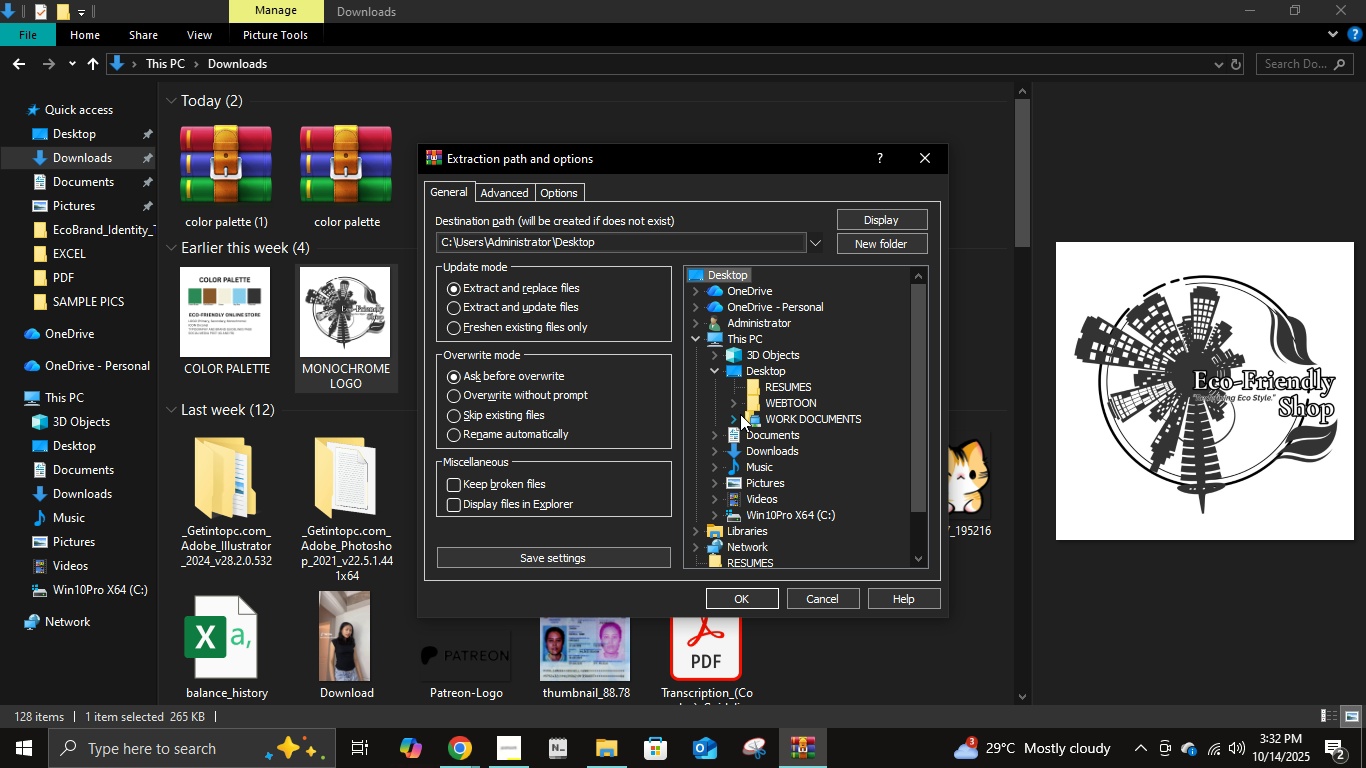 
left_click([732, 417])
 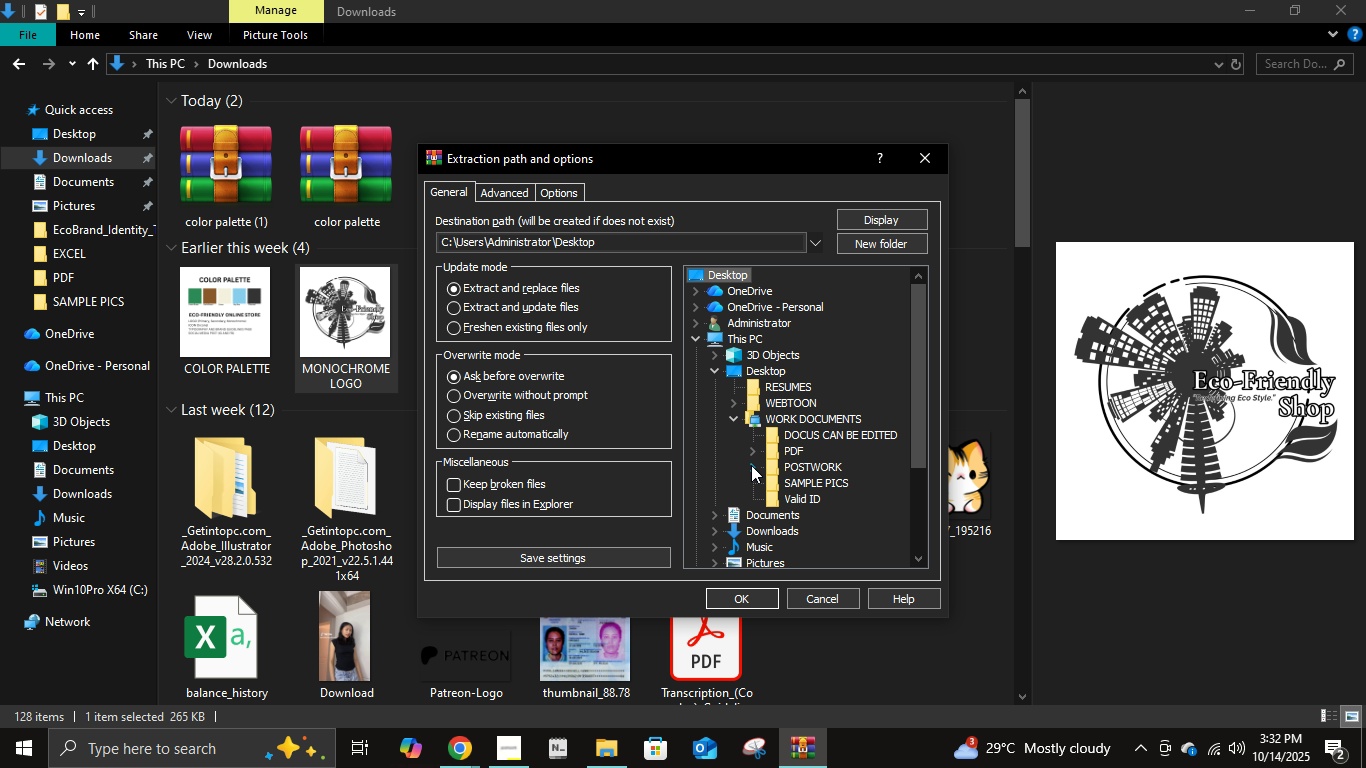 
left_click([755, 467])
 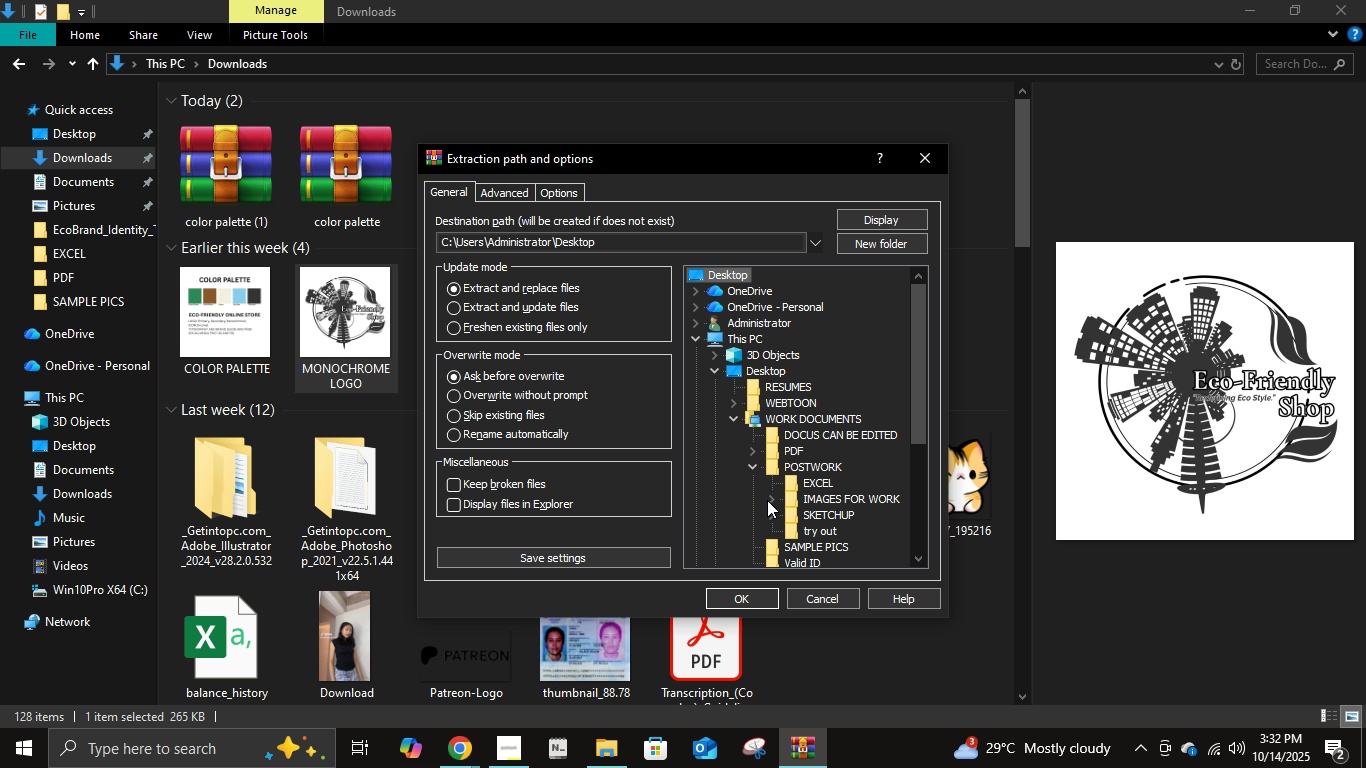 
left_click([772, 500])
 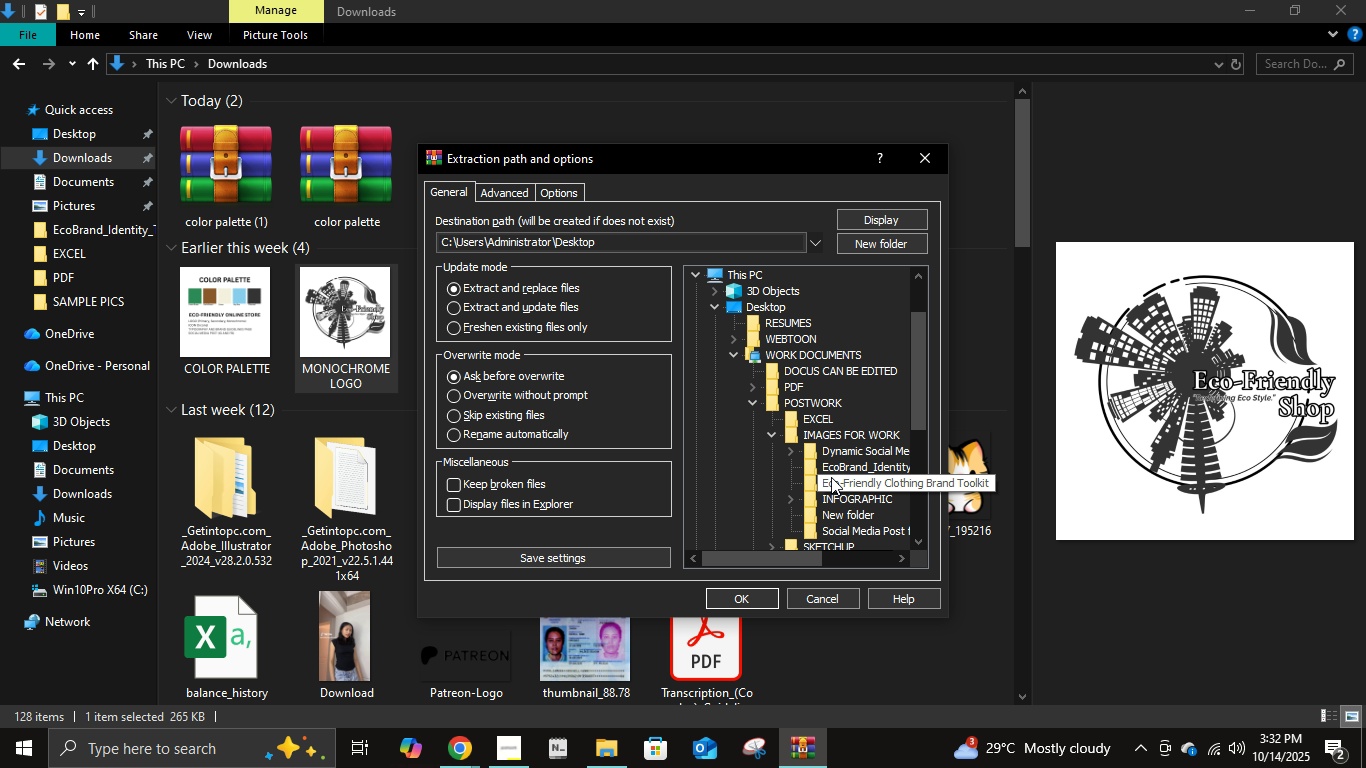 
left_click([832, 477])
 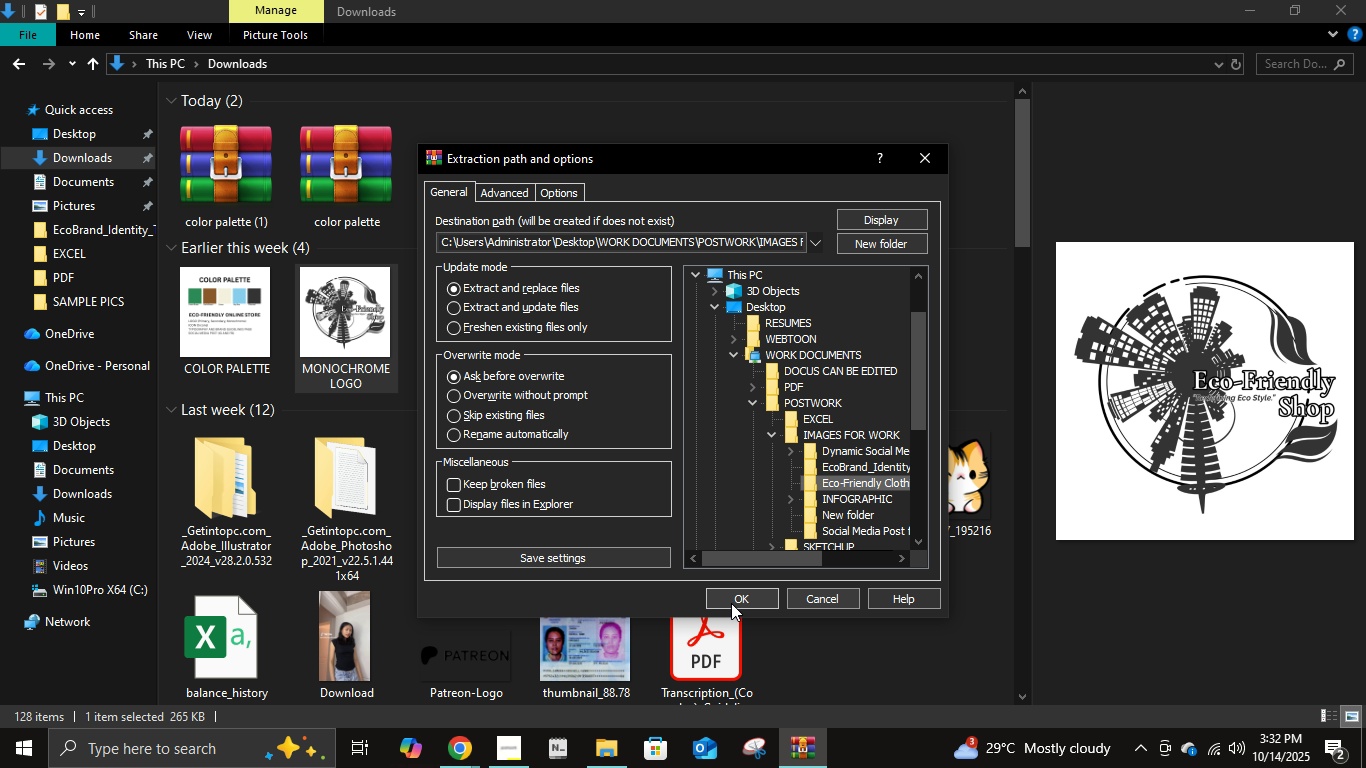 
left_click([731, 603])
 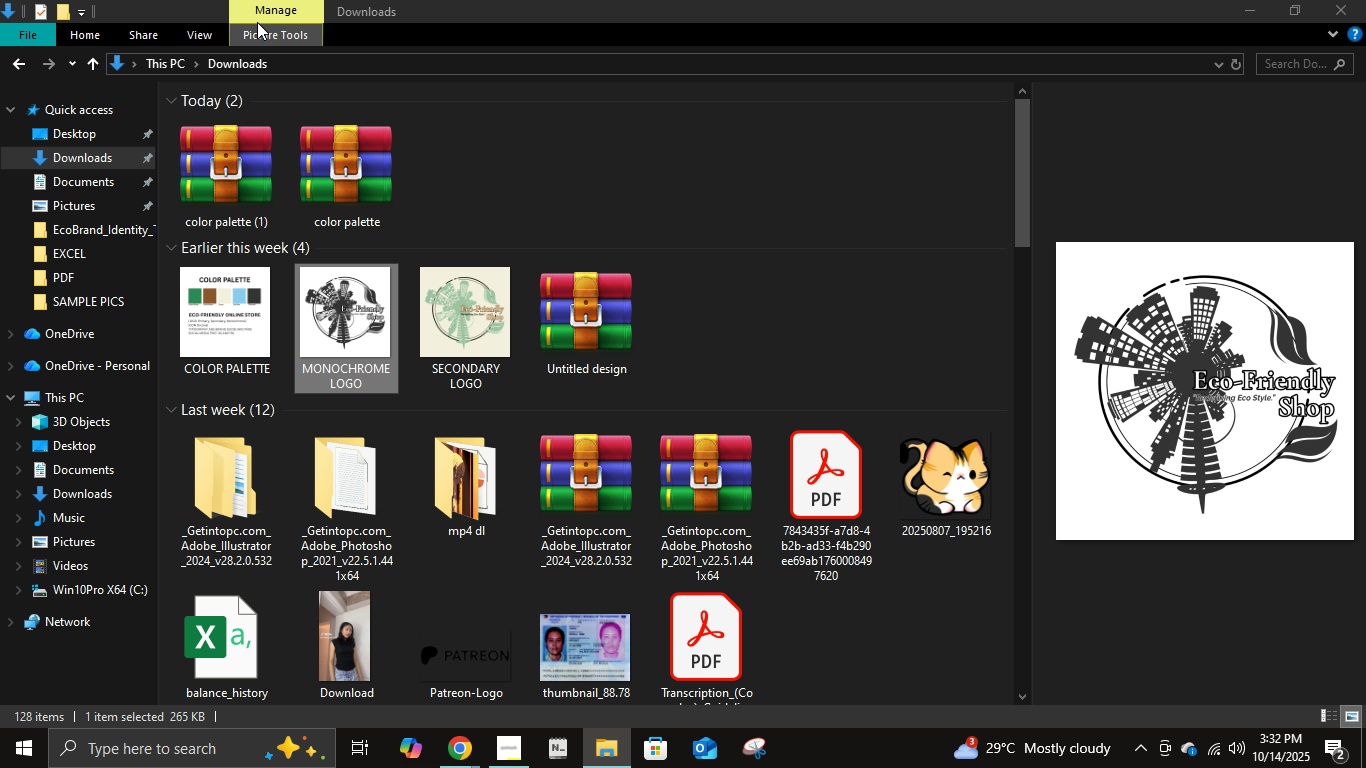 
left_click([25, 62])
 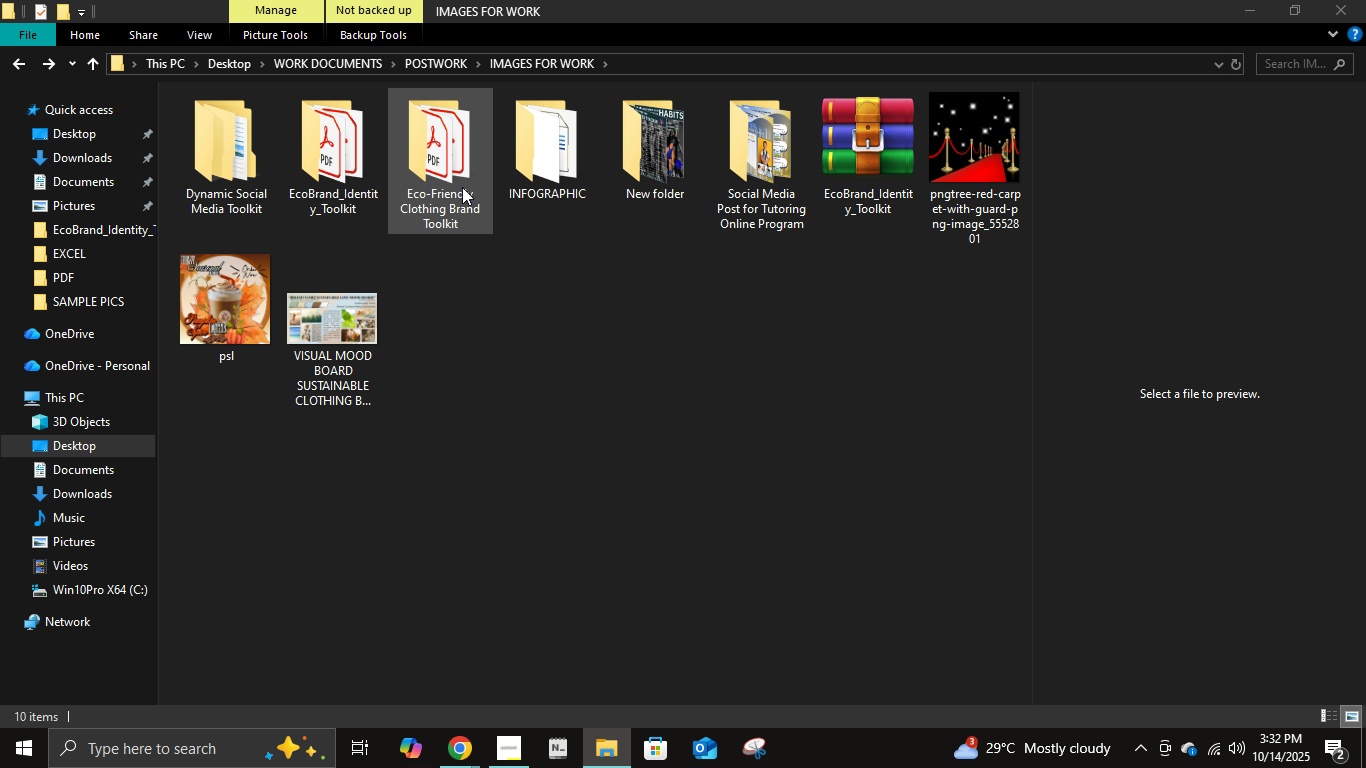 
double_click([408, 187])
 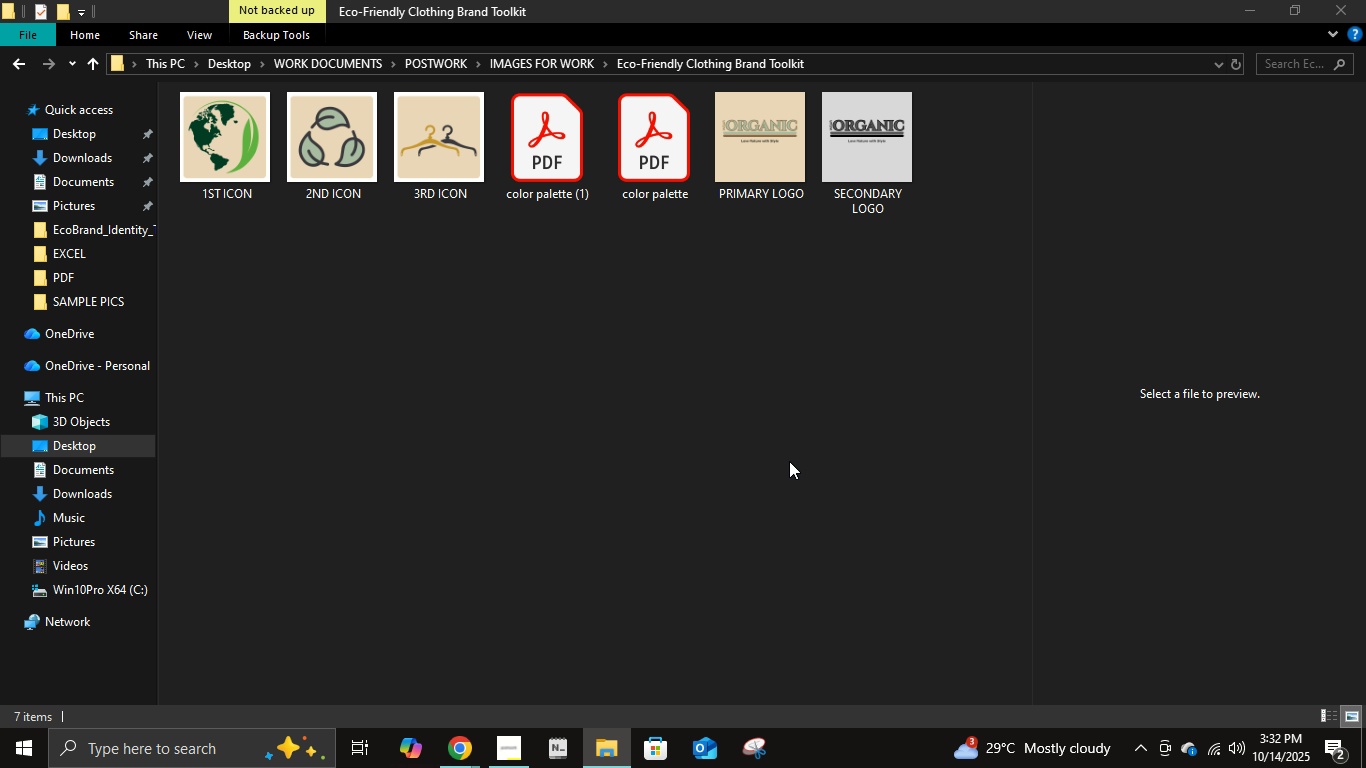 
left_click([789, 461])
 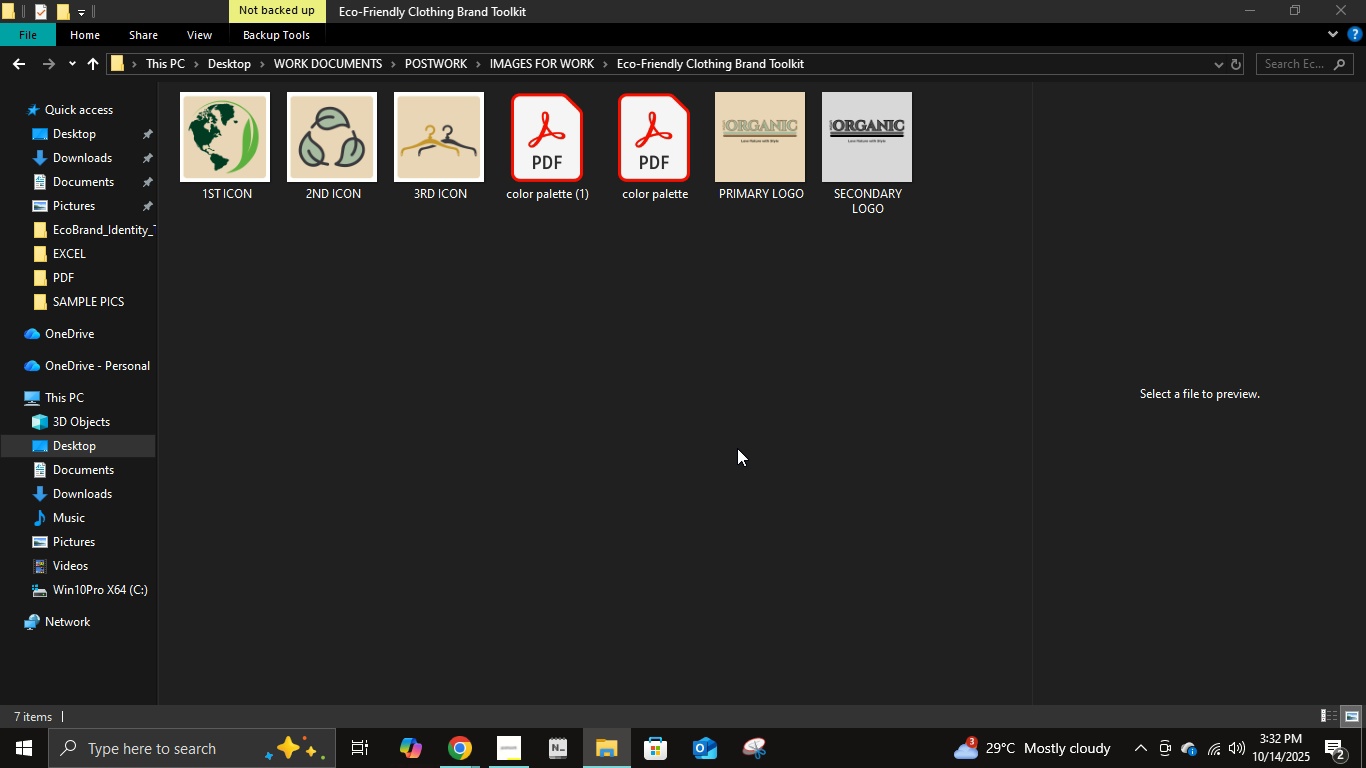 
left_click([737, 448])
 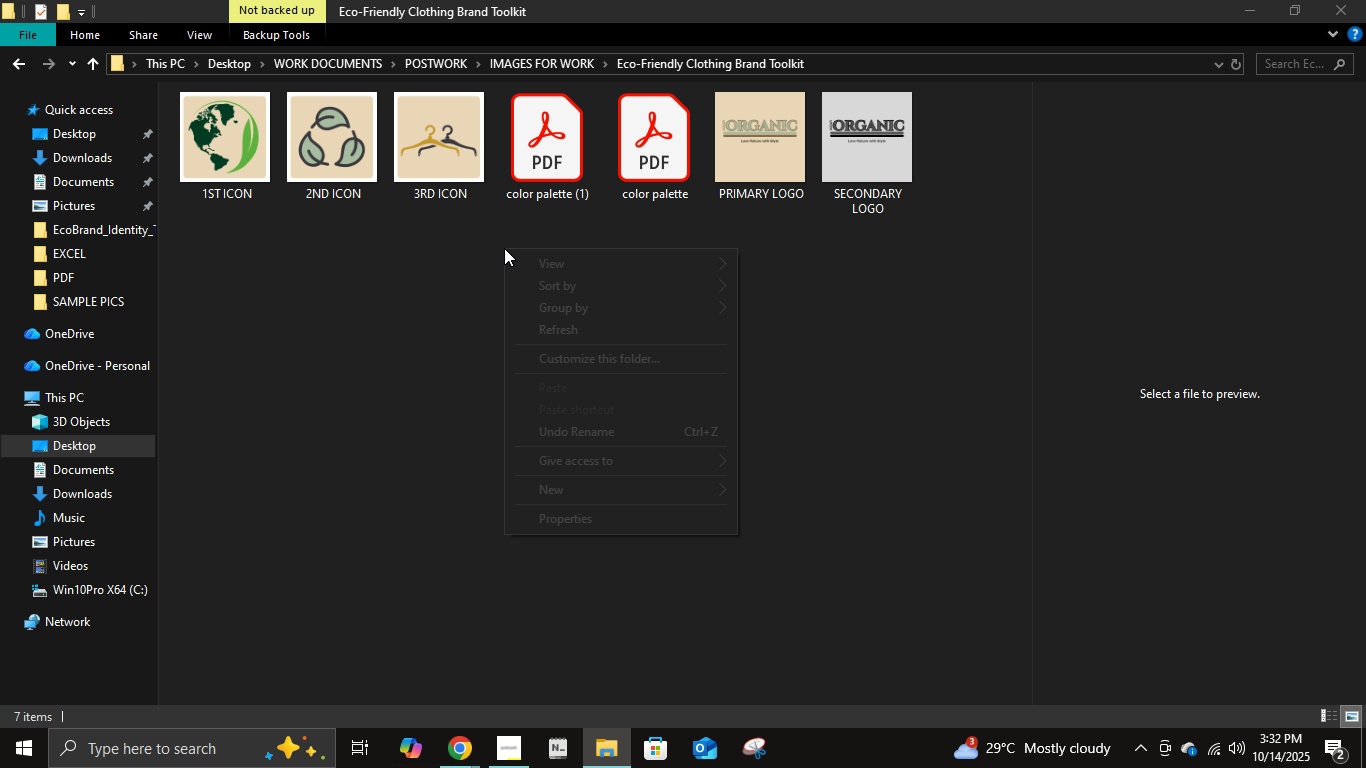 
right_click([504, 248])
 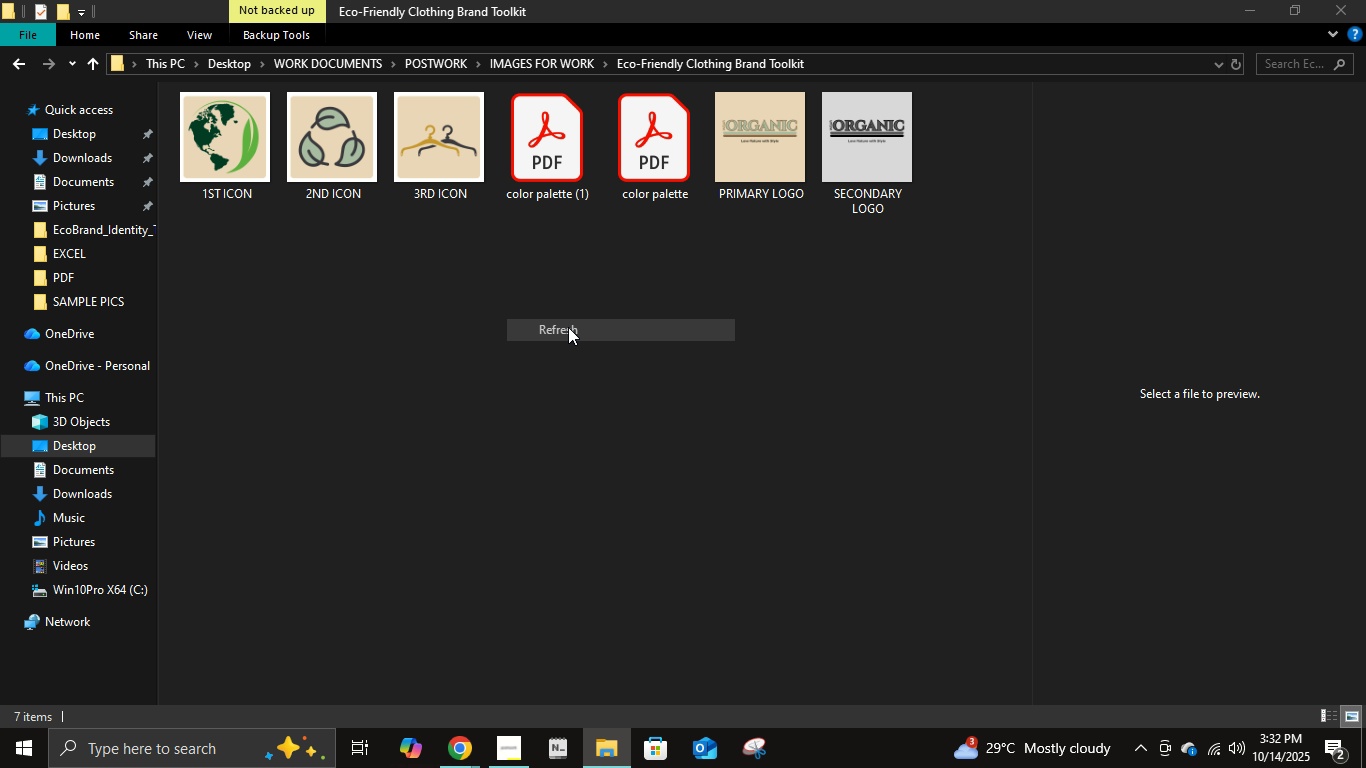 
left_click([568, 327])
 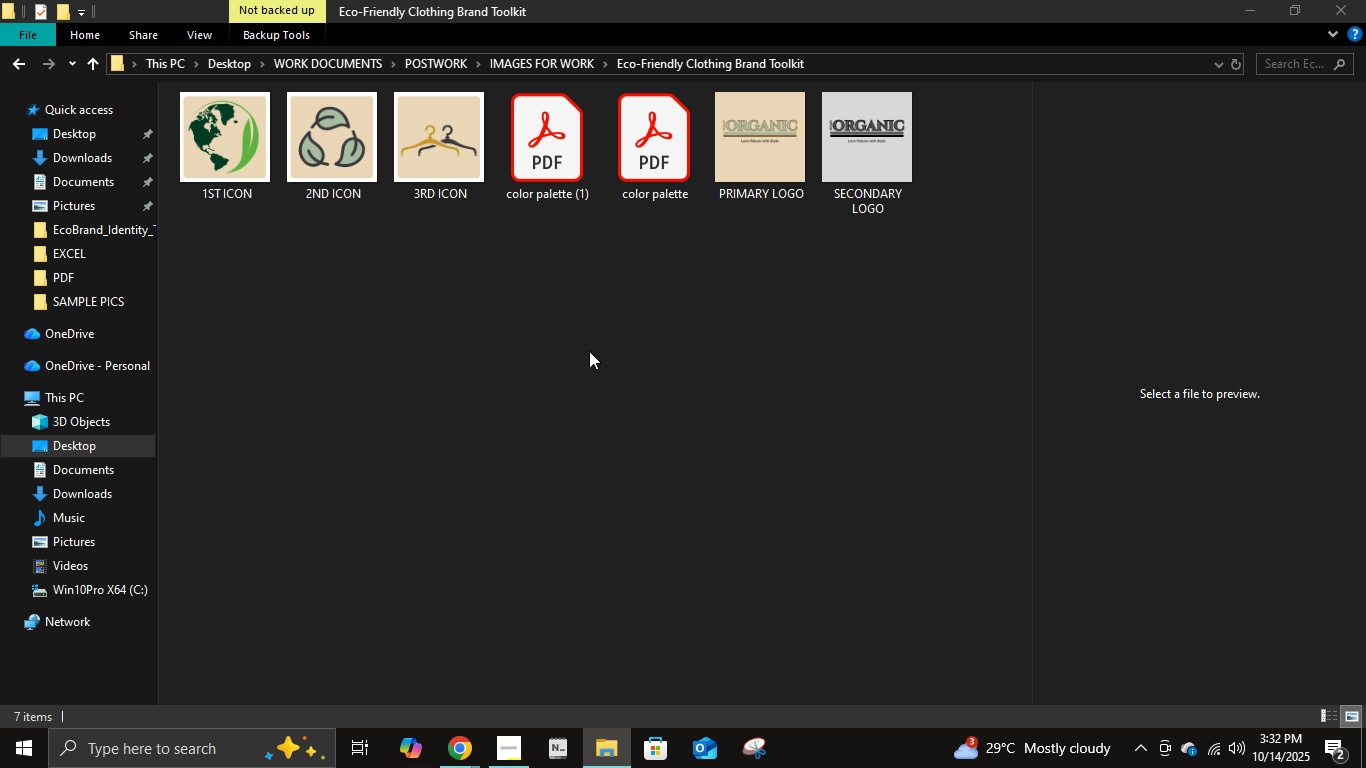 
right_click([589, 351])
 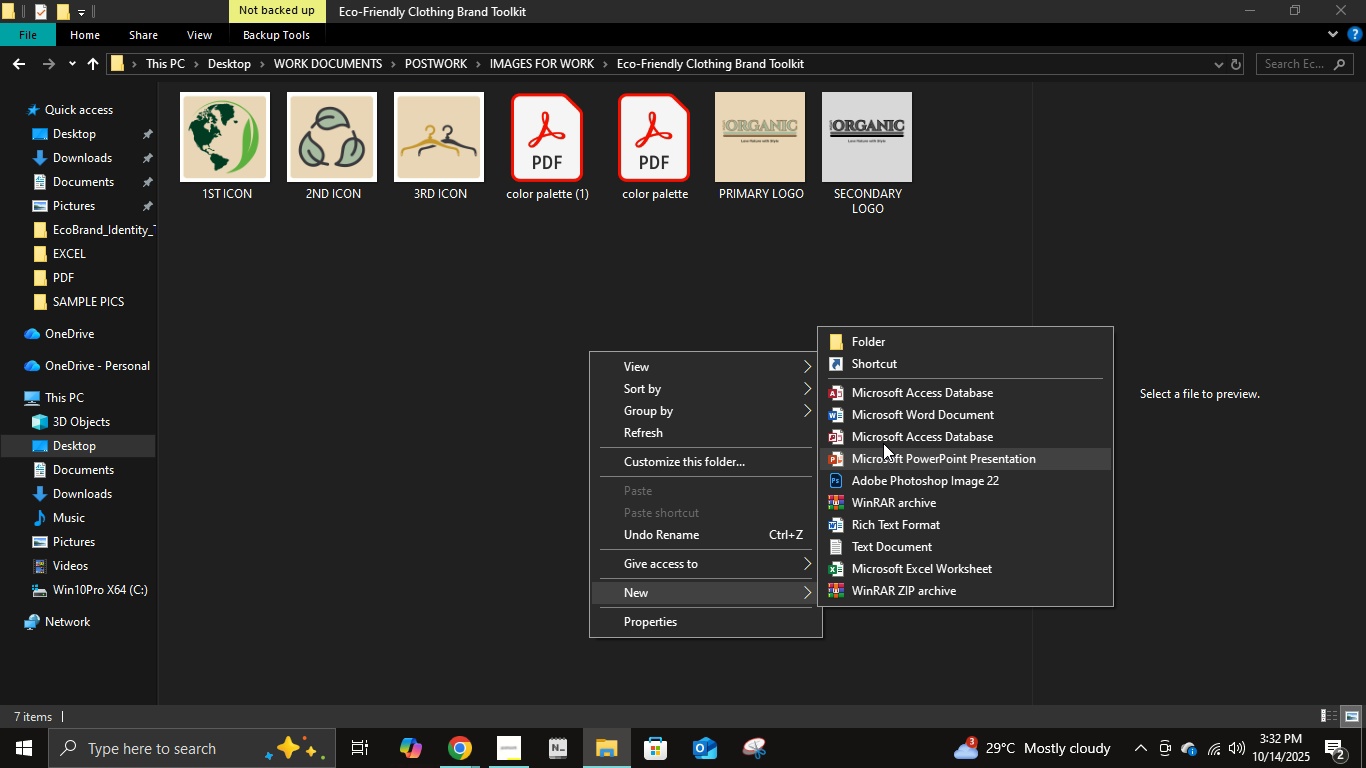 
left_click([882, 347])
 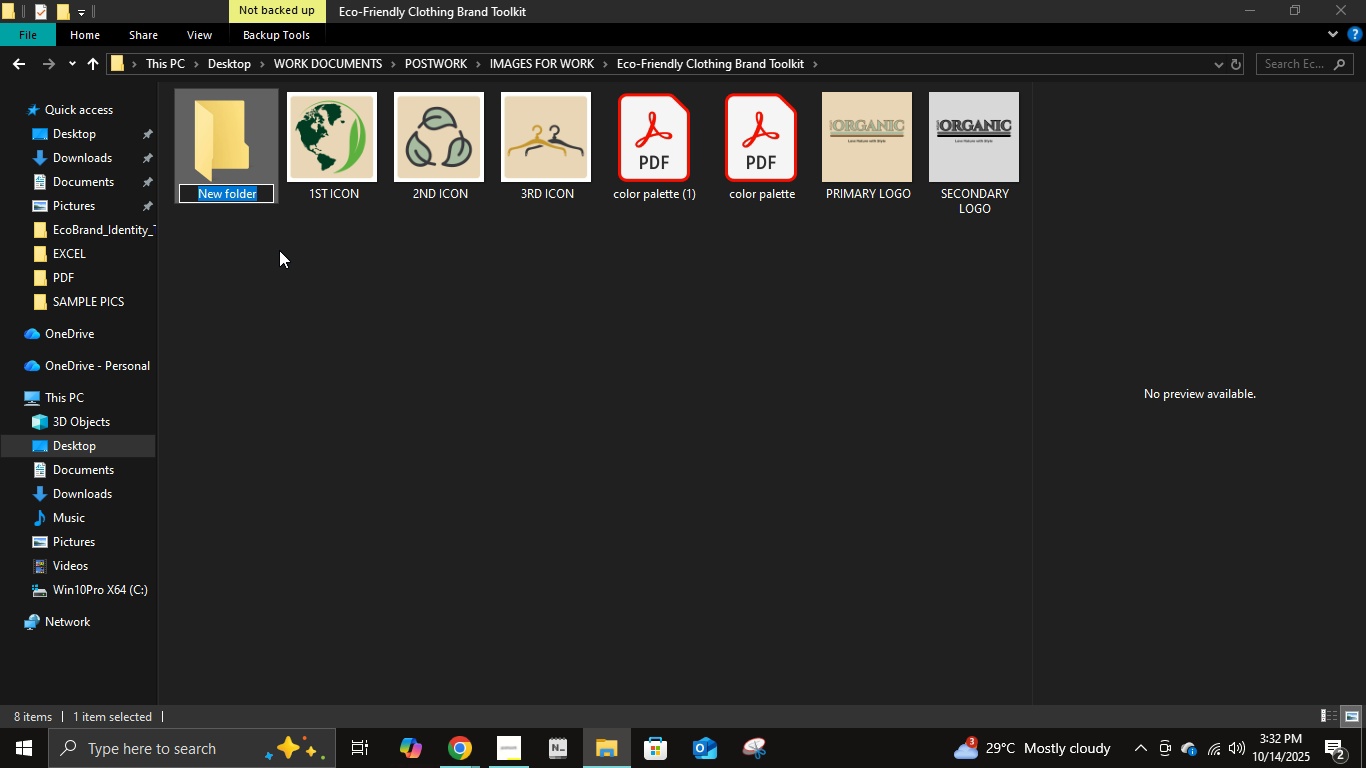 
type(logo)
key(Backspace)
key(Backspace)
key(Backspace)
key(Backspace)
type(LOGO)
 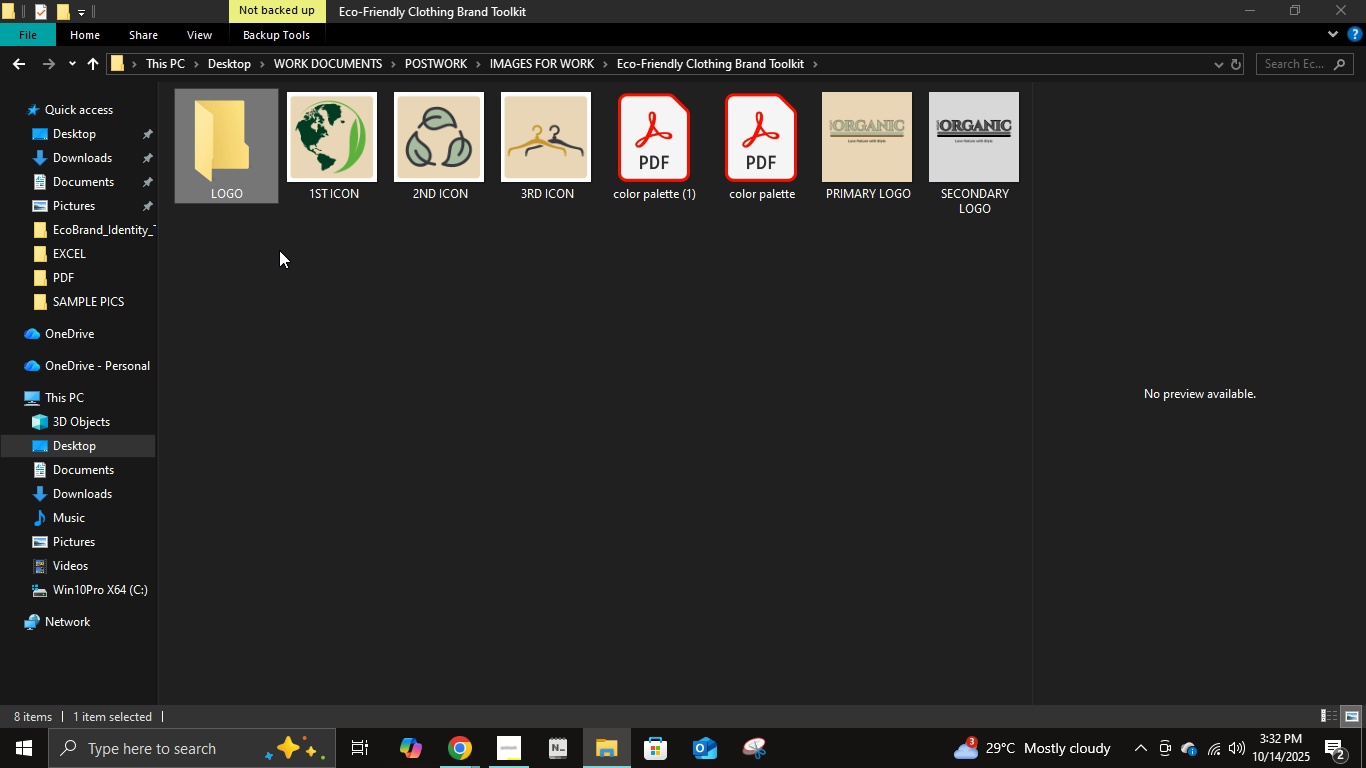 
key(Enter)
 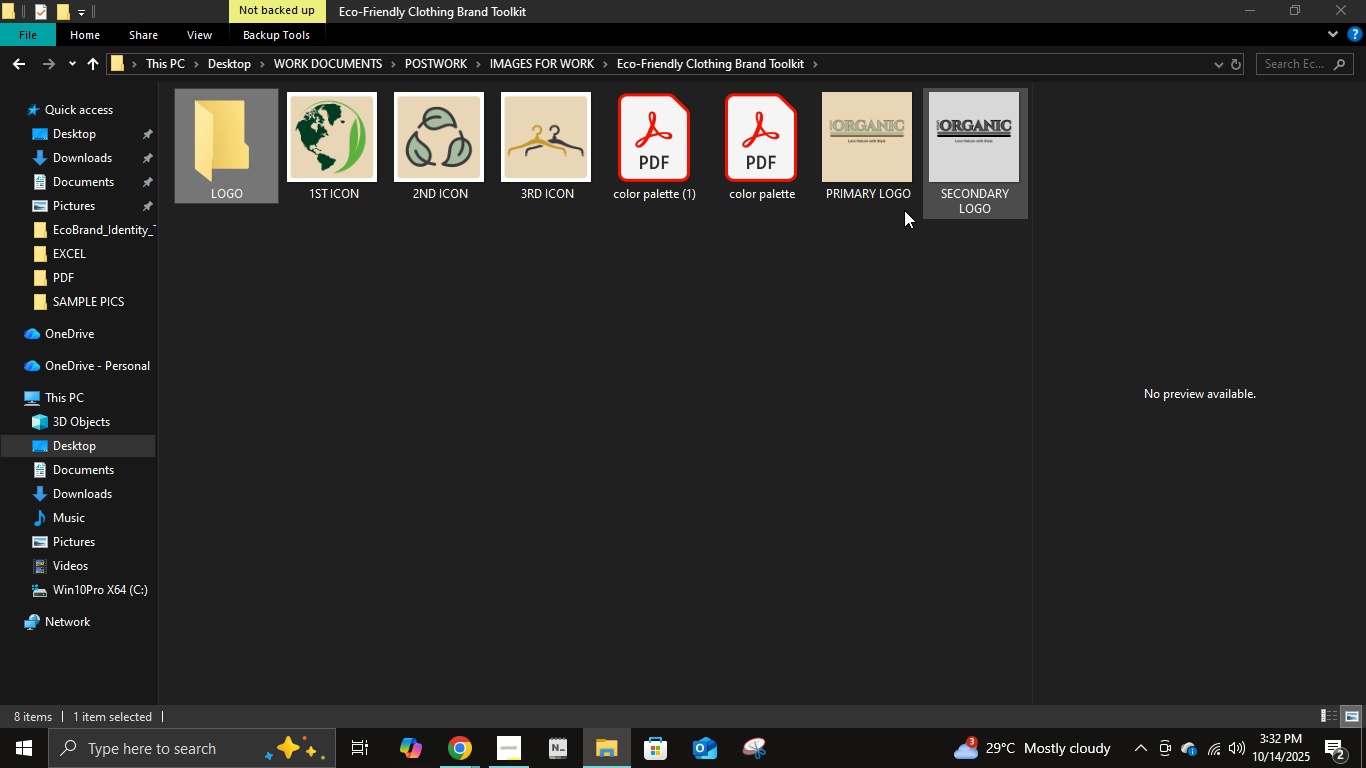 
left_click_drag(start_coordinate=[971, 262], to_coordinate=[695, 142])
 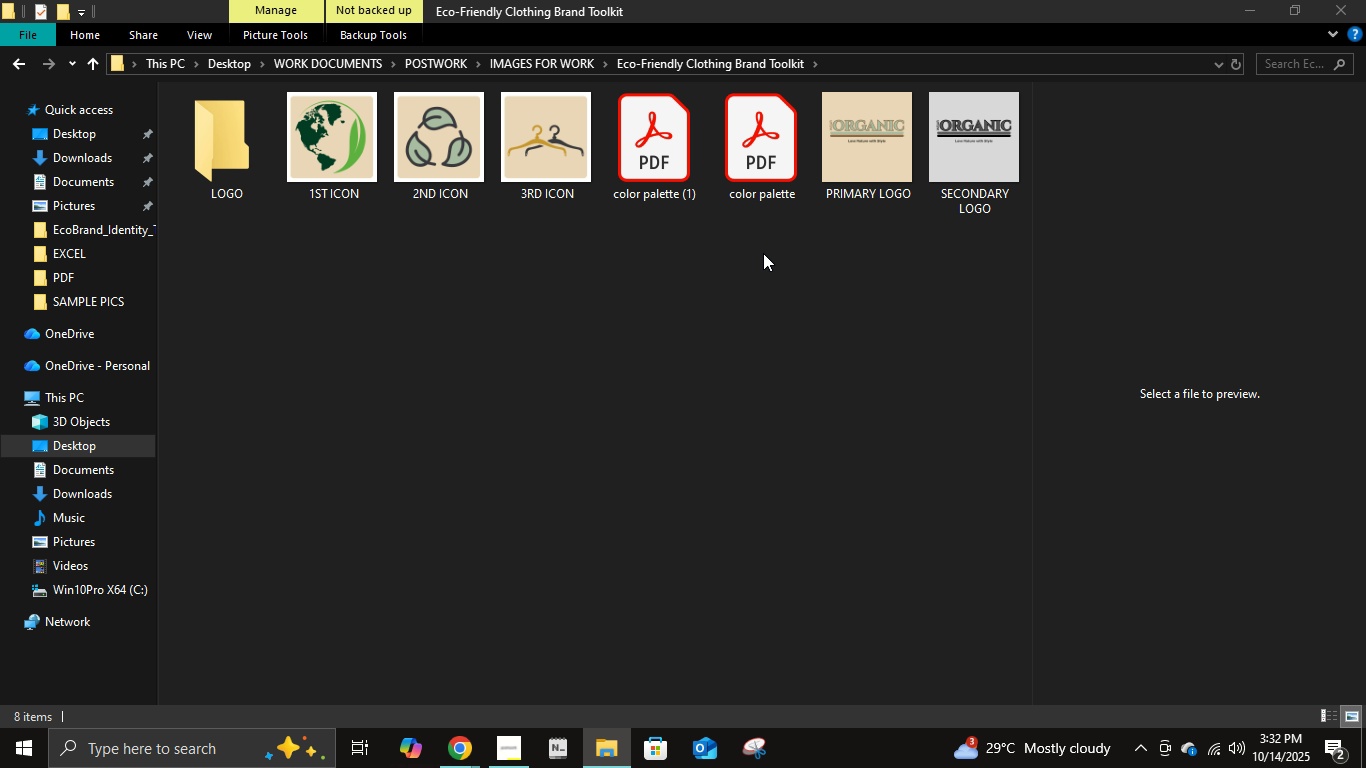 
double_click([748, 178])
 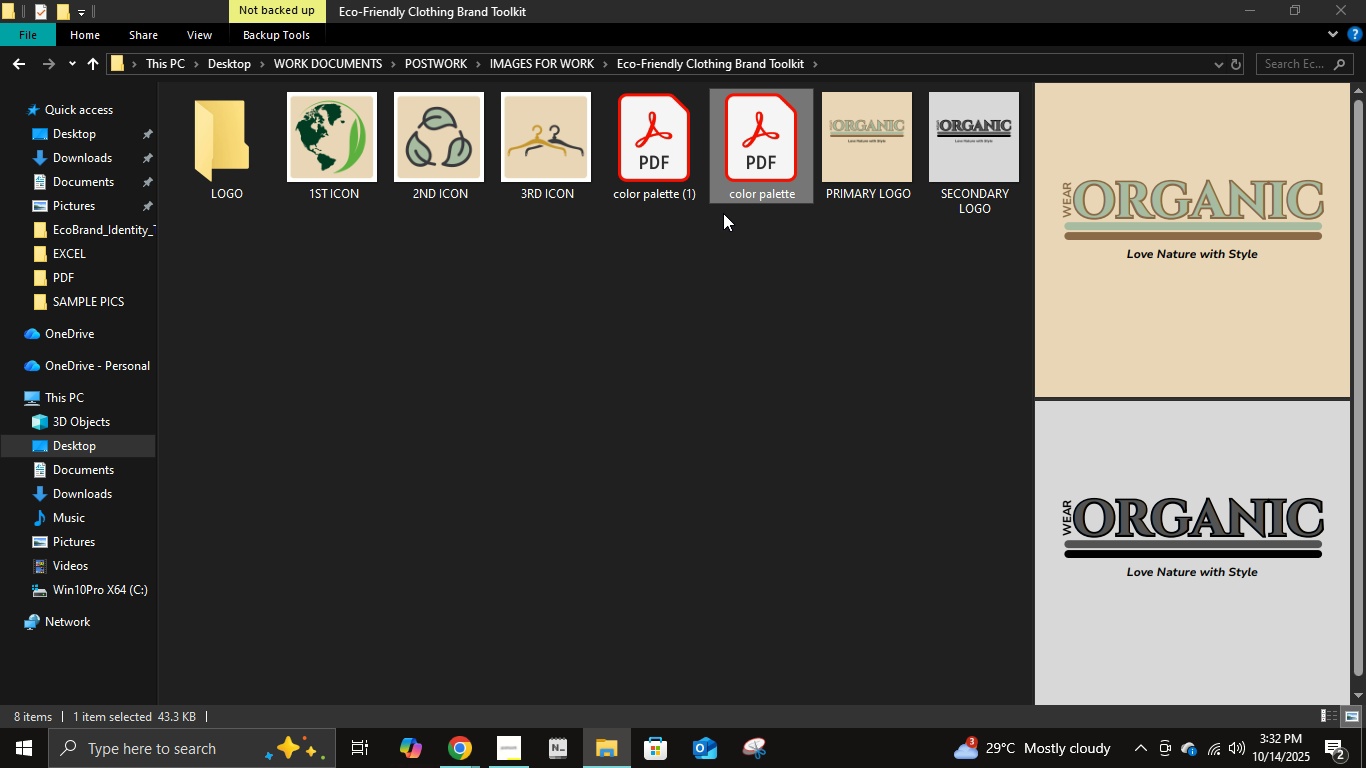 
left_click([747, 194])
 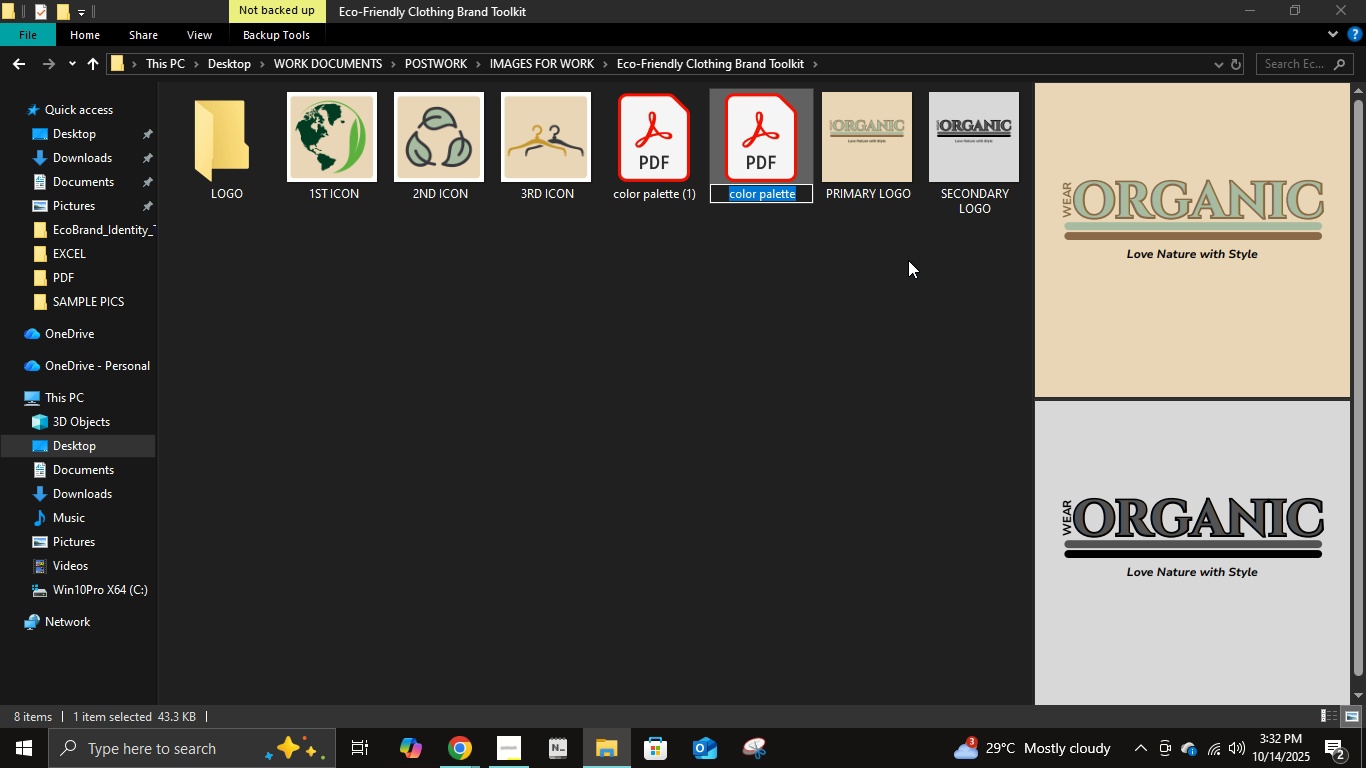 
type(LOGO )
 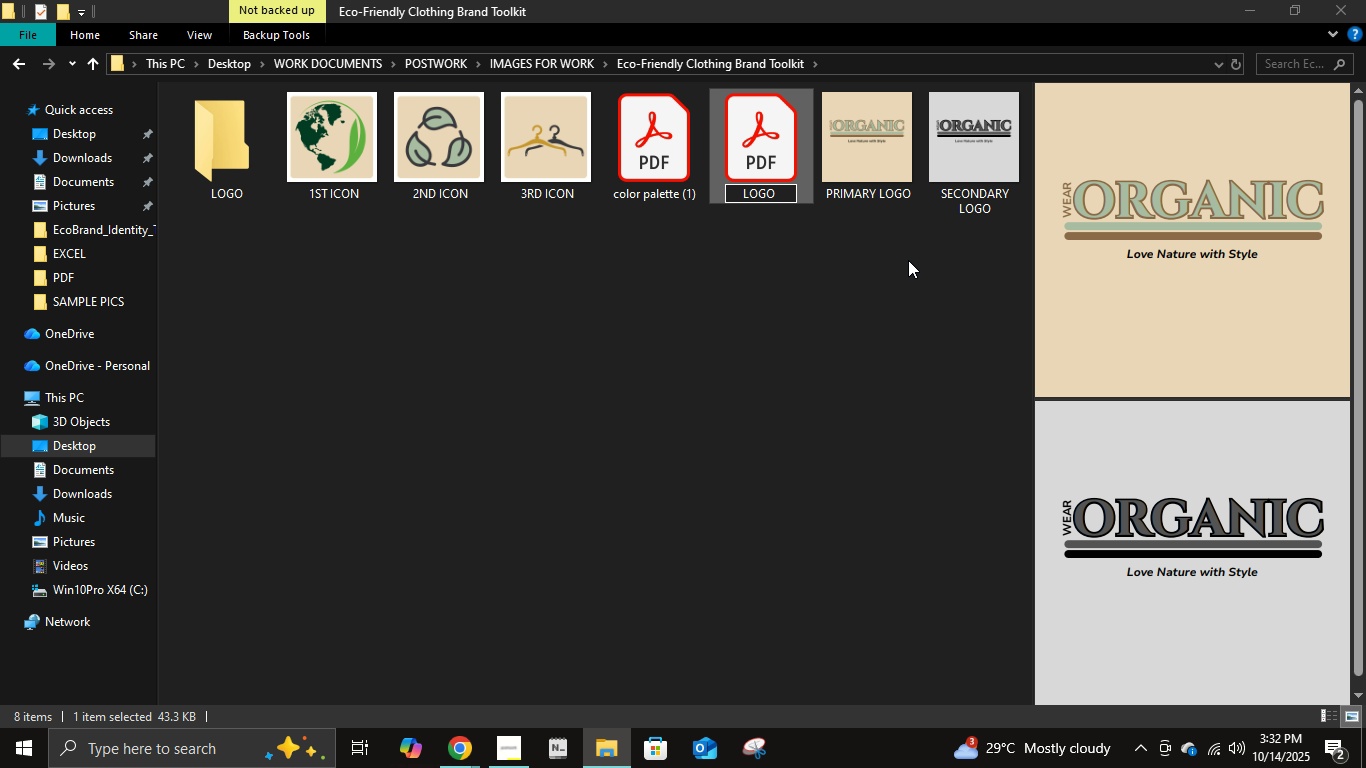 
type(P)
key(Backspace)
type(PRIMARY AND SECONDARY)
 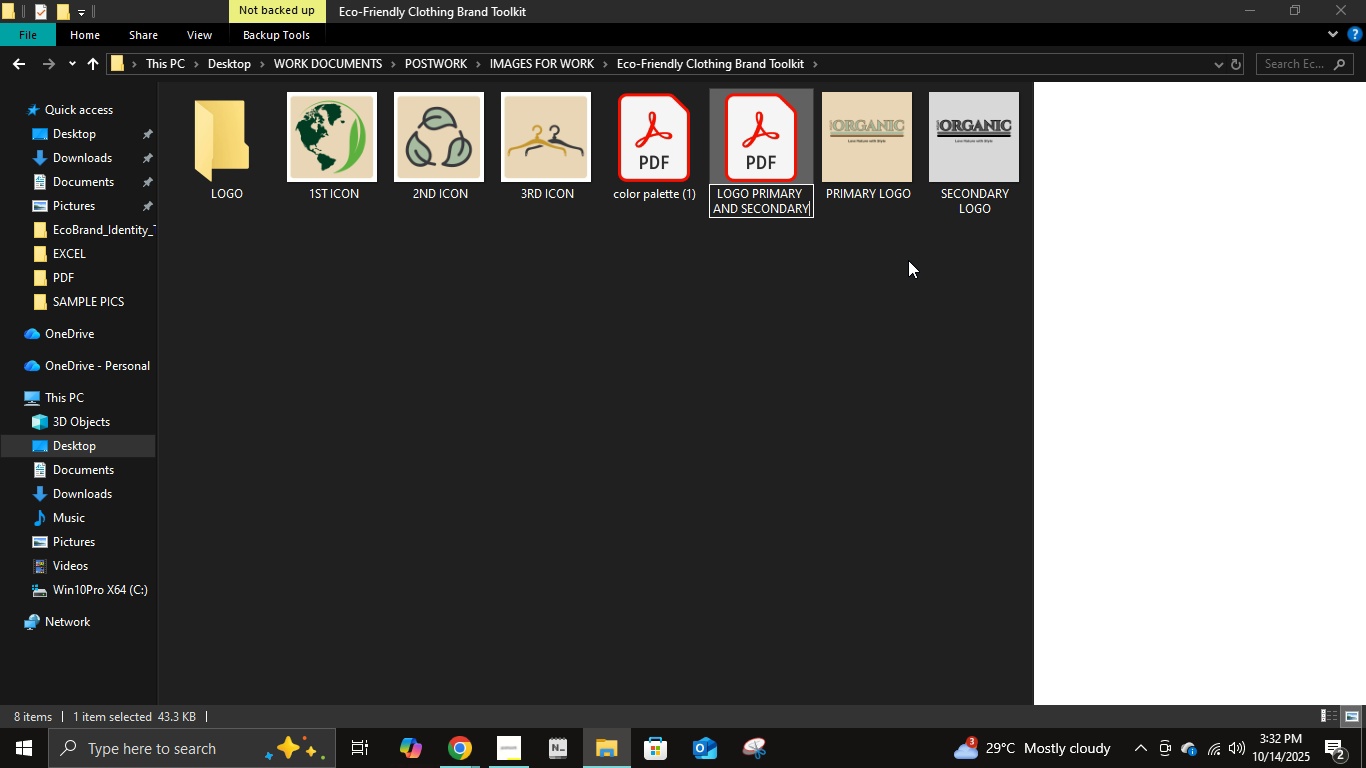 
key(Enter)
 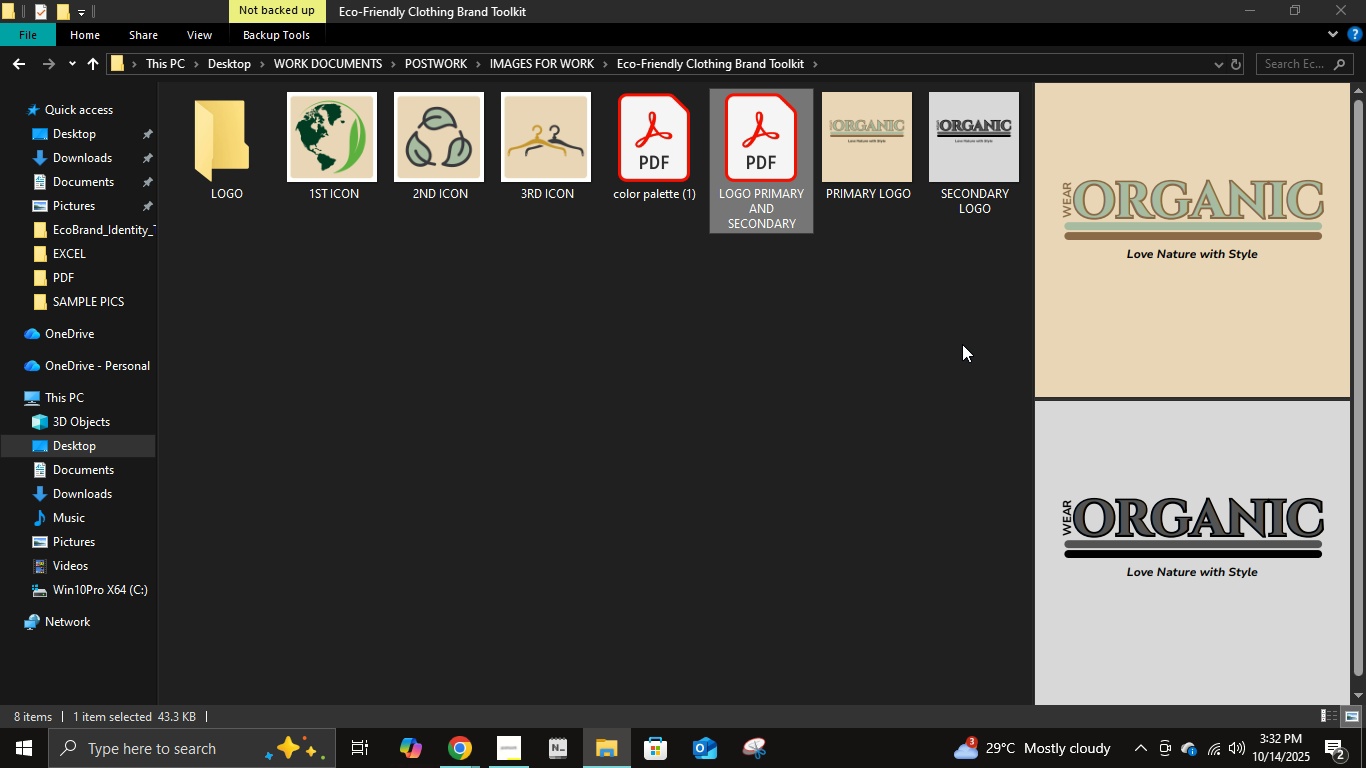 
left_click_drag(start_coordinate=[981, 349], to_coordinate=[765, 168])
 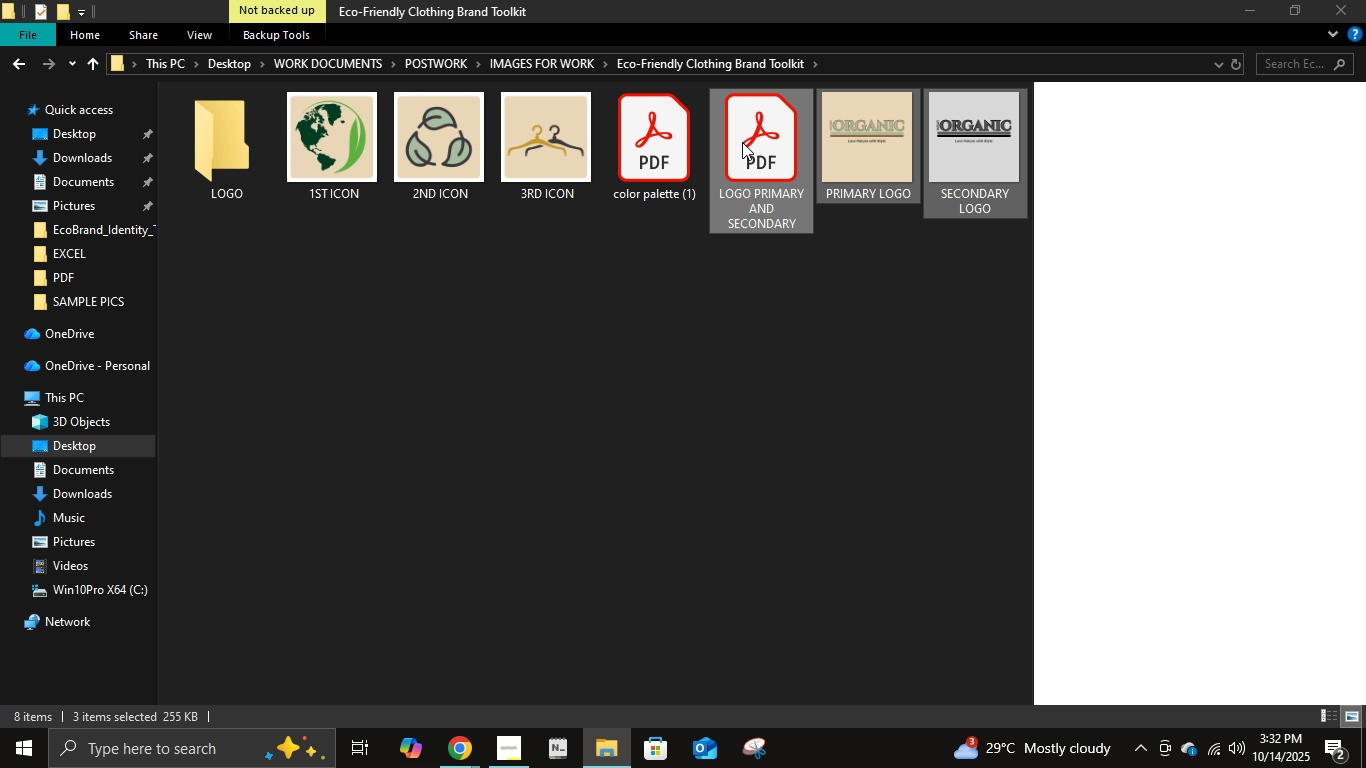 
left_click_drag(start_coordinate=[751, 134], to_coordinate=[250, 186])
 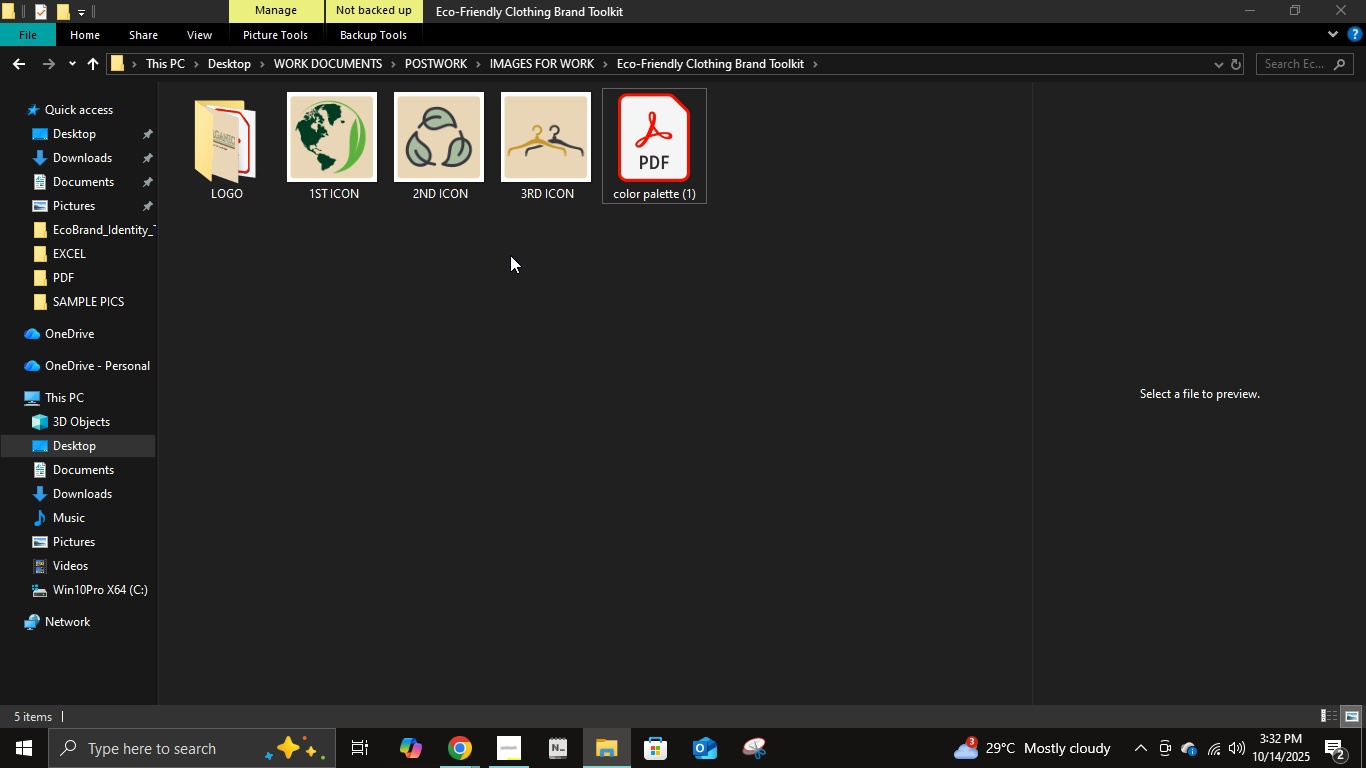 
left_click([510, 255])
 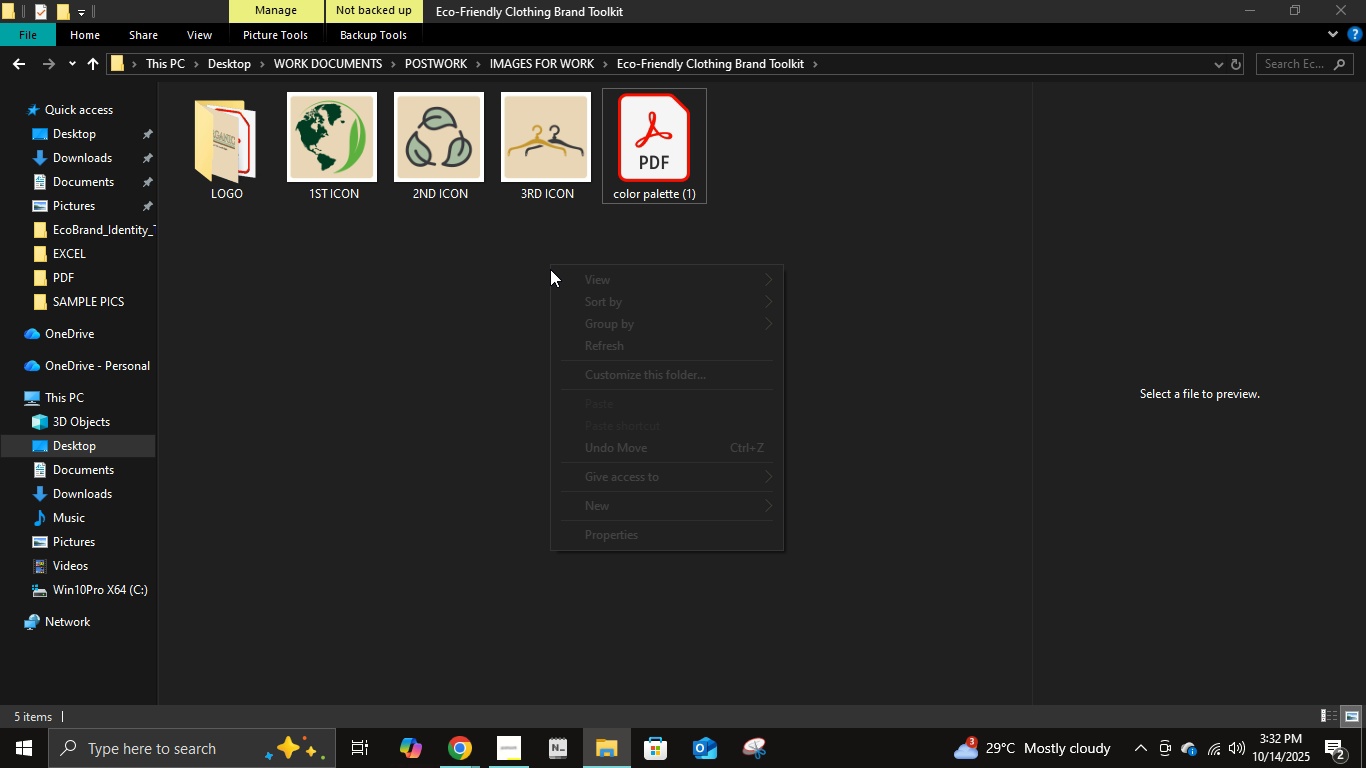 
right_click([550, 264])
 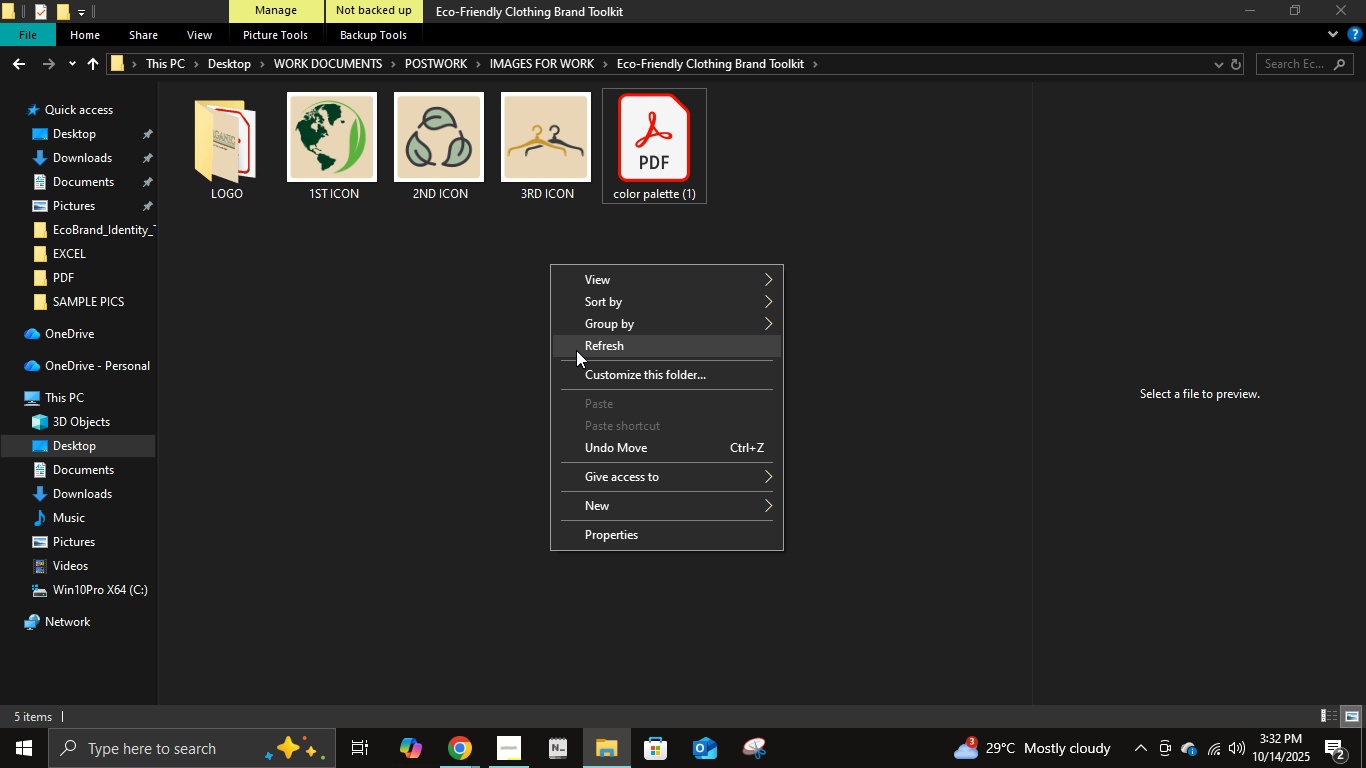 
left_click([577, 348])
 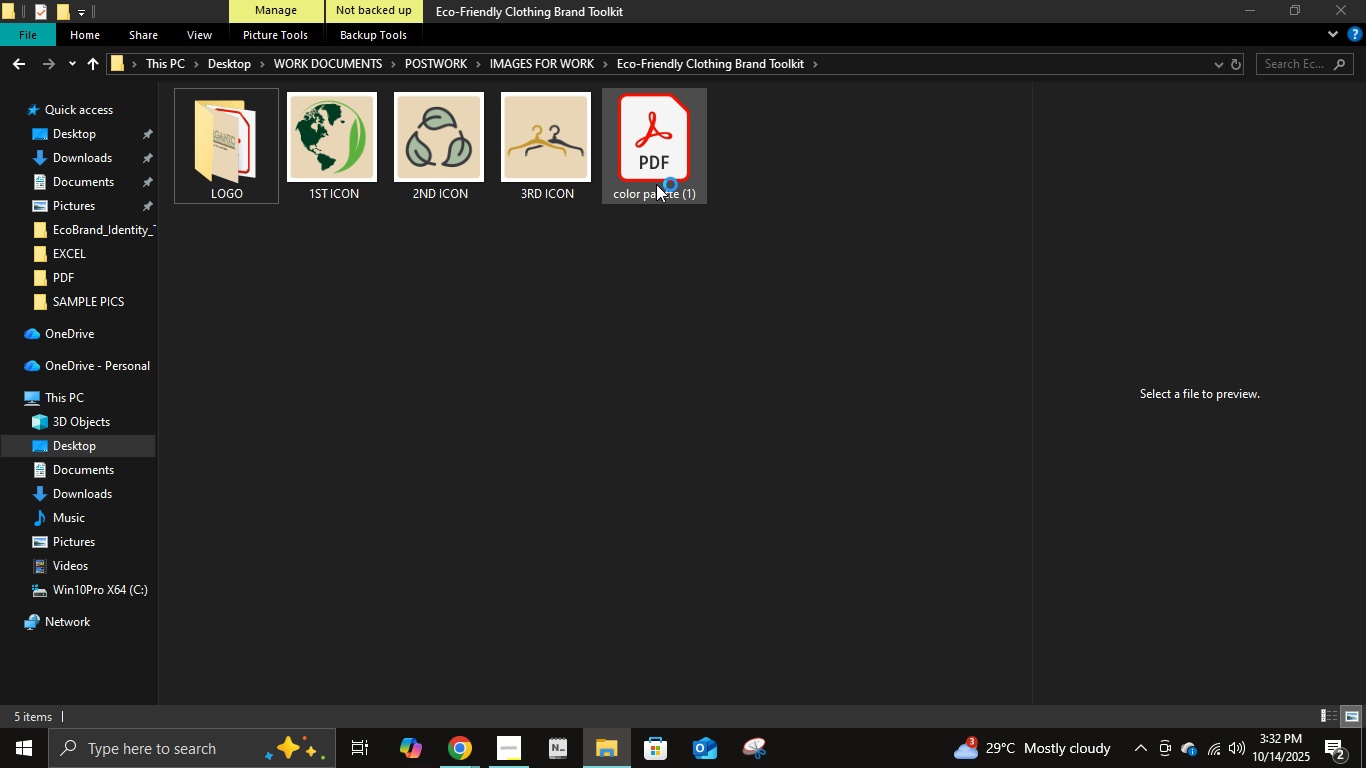 
left_click([656, 184])
 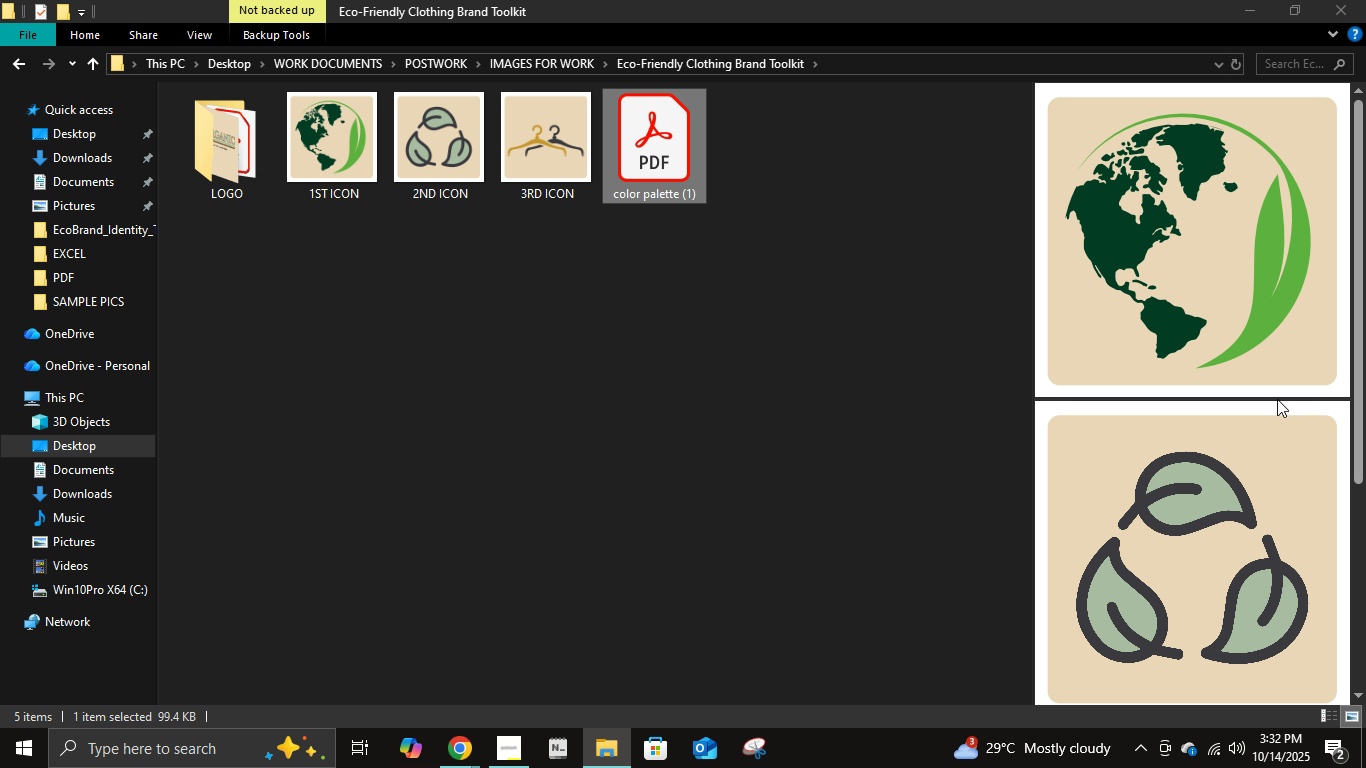 
scroll: coordinate [1276, 399], scroll_direction: down, amount: 4.0
 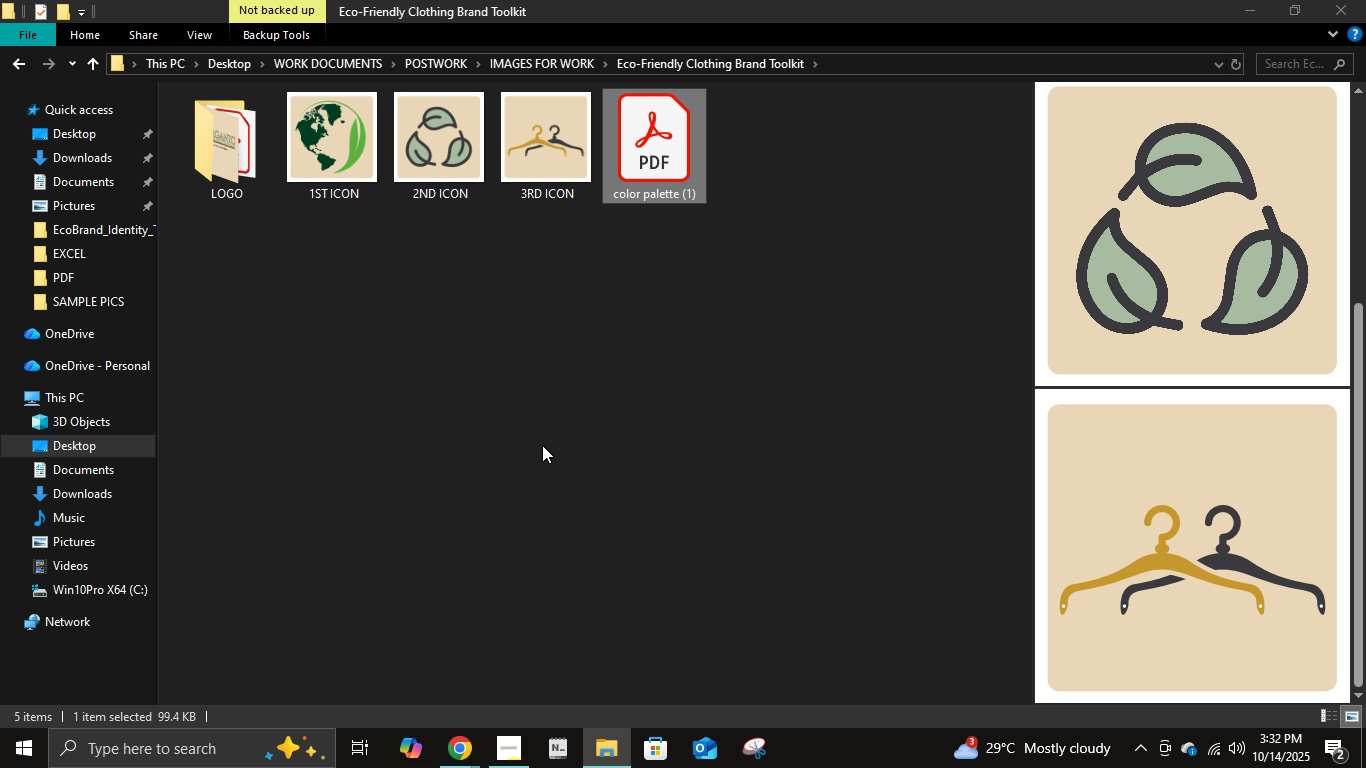 
right_click([542, 445])
 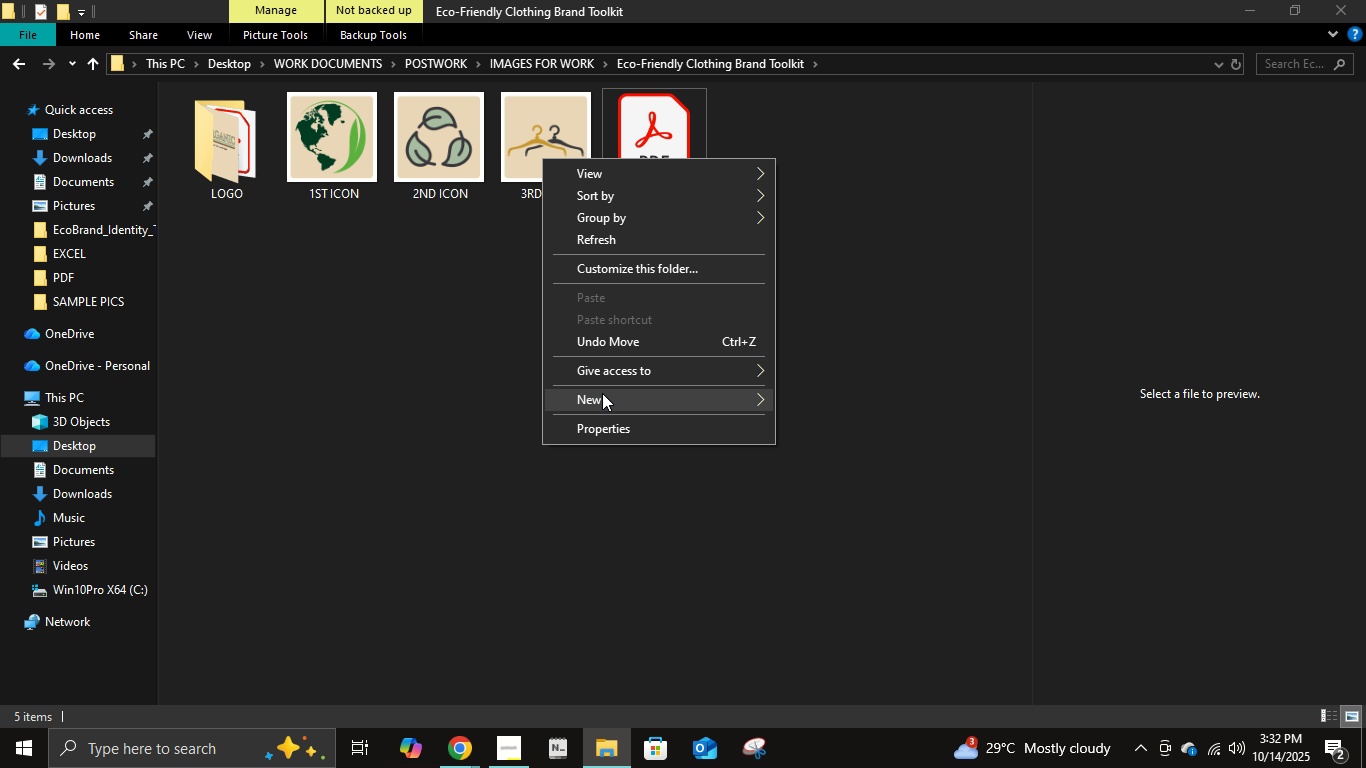 
left_click([610, 399])
 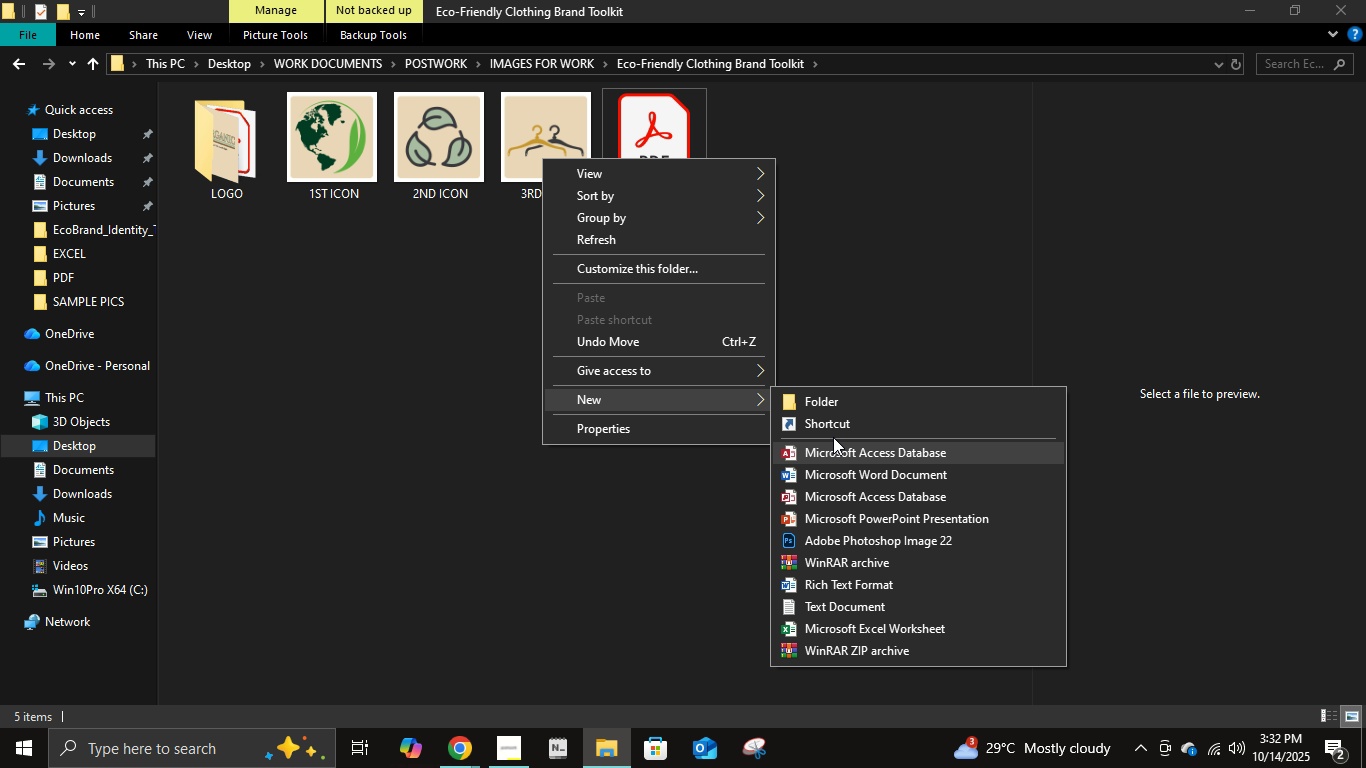 
left_click([828, 407])
 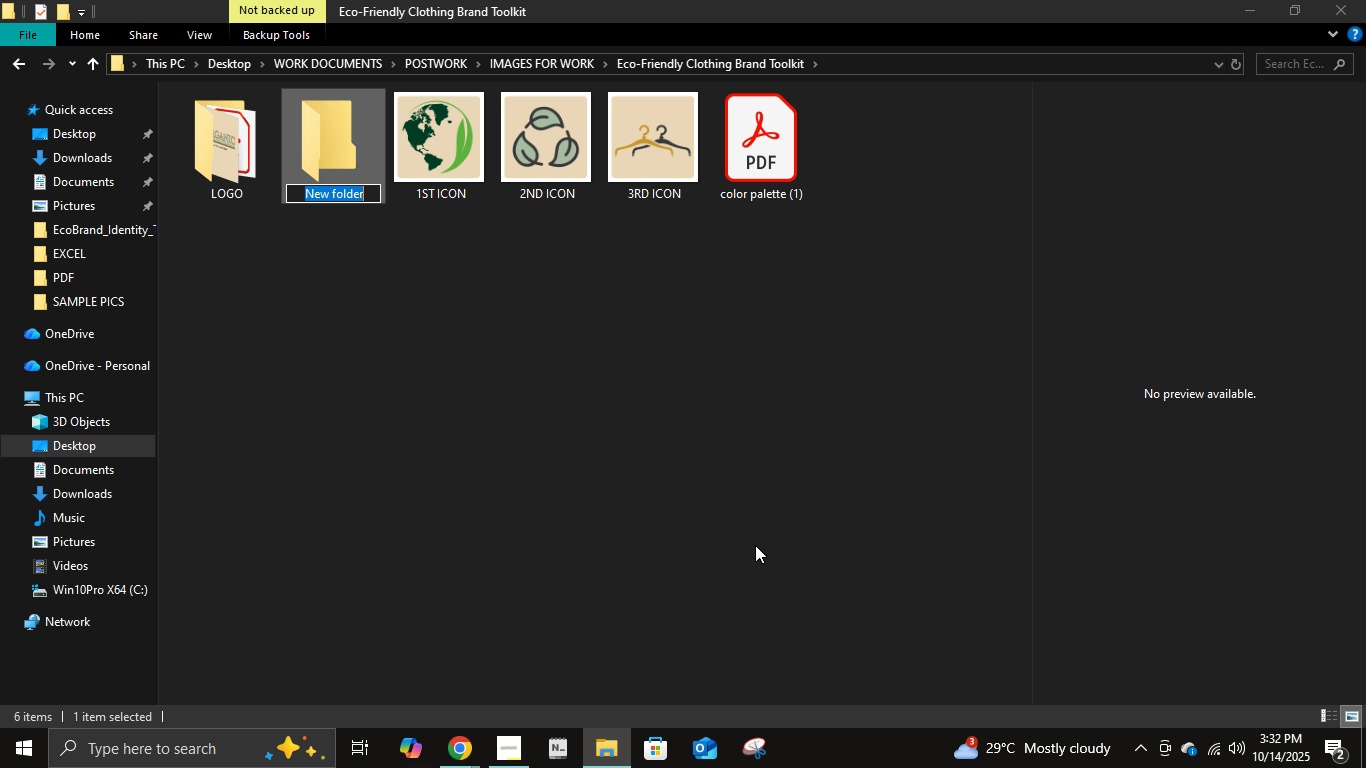 
type(ICON)
 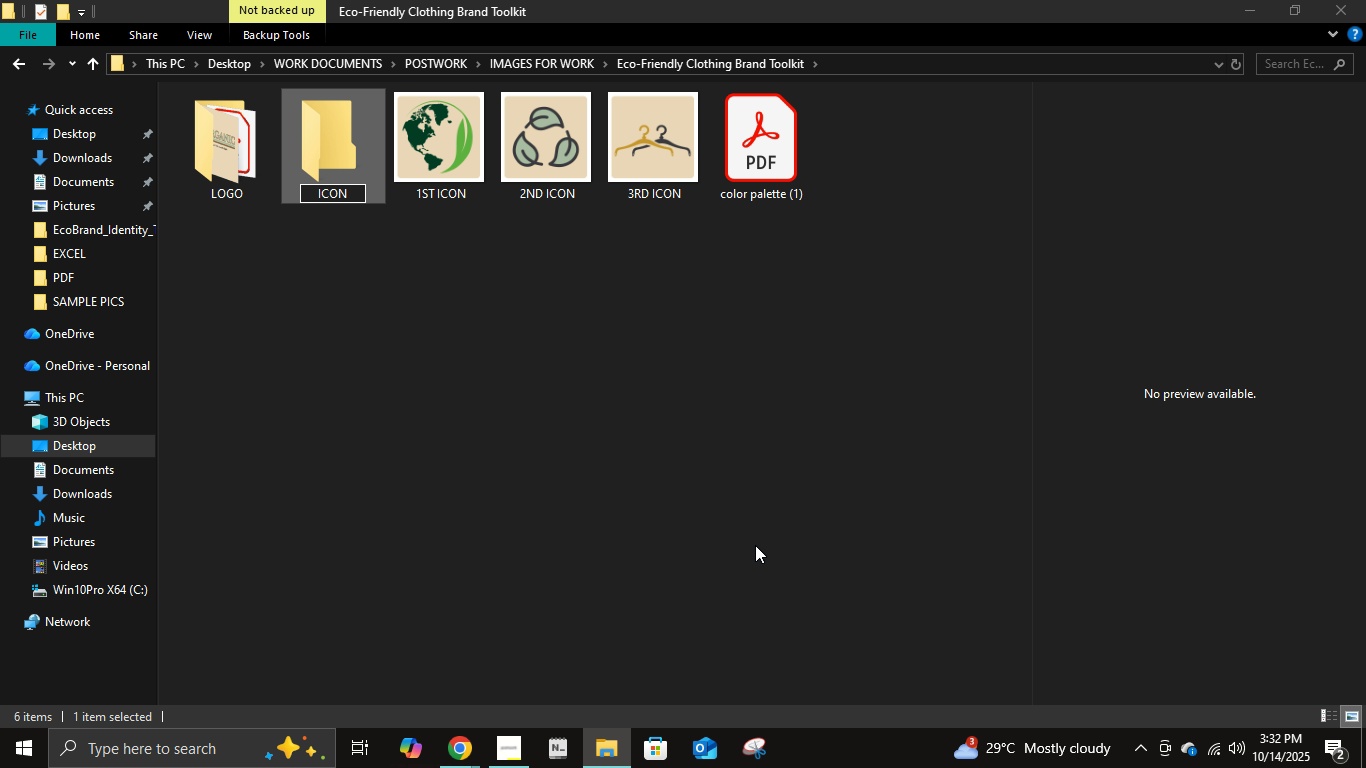 
key(Enter)
 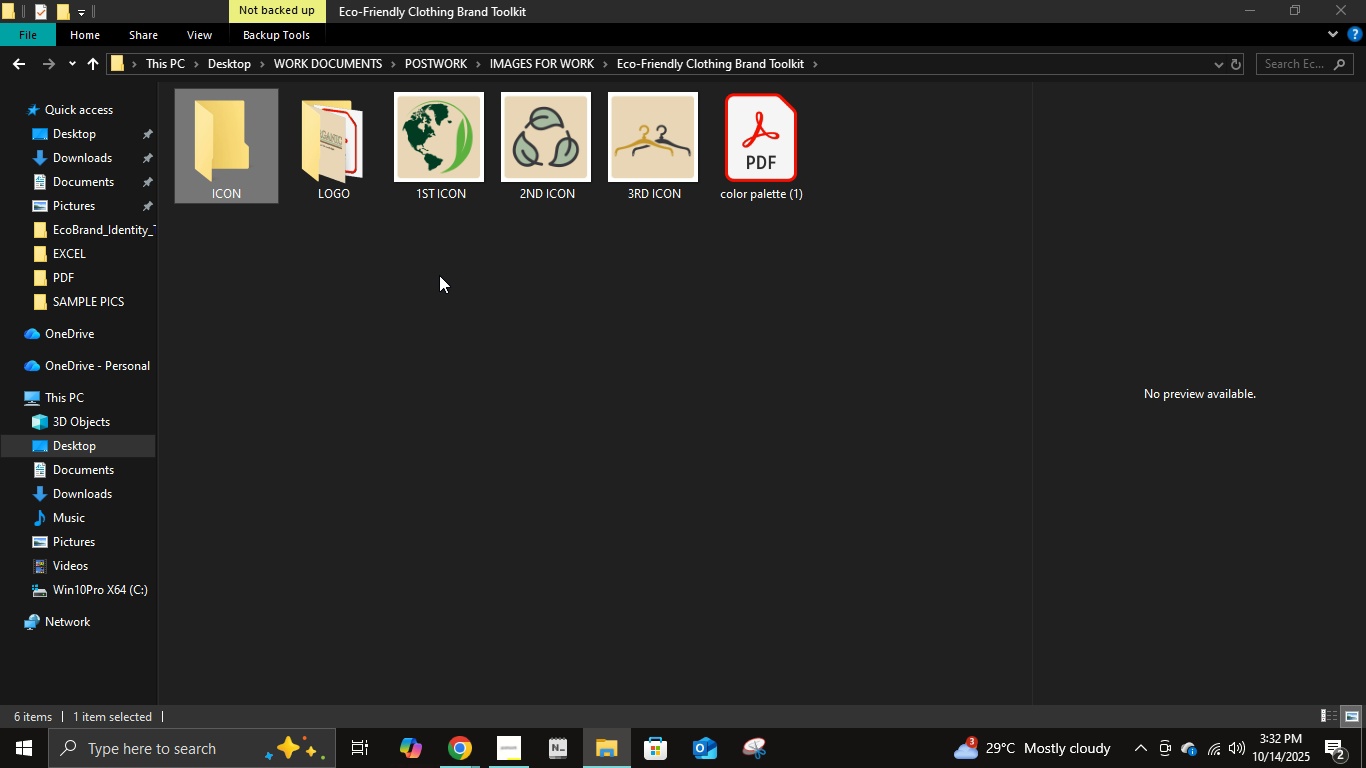 
left_click([749, 199])
 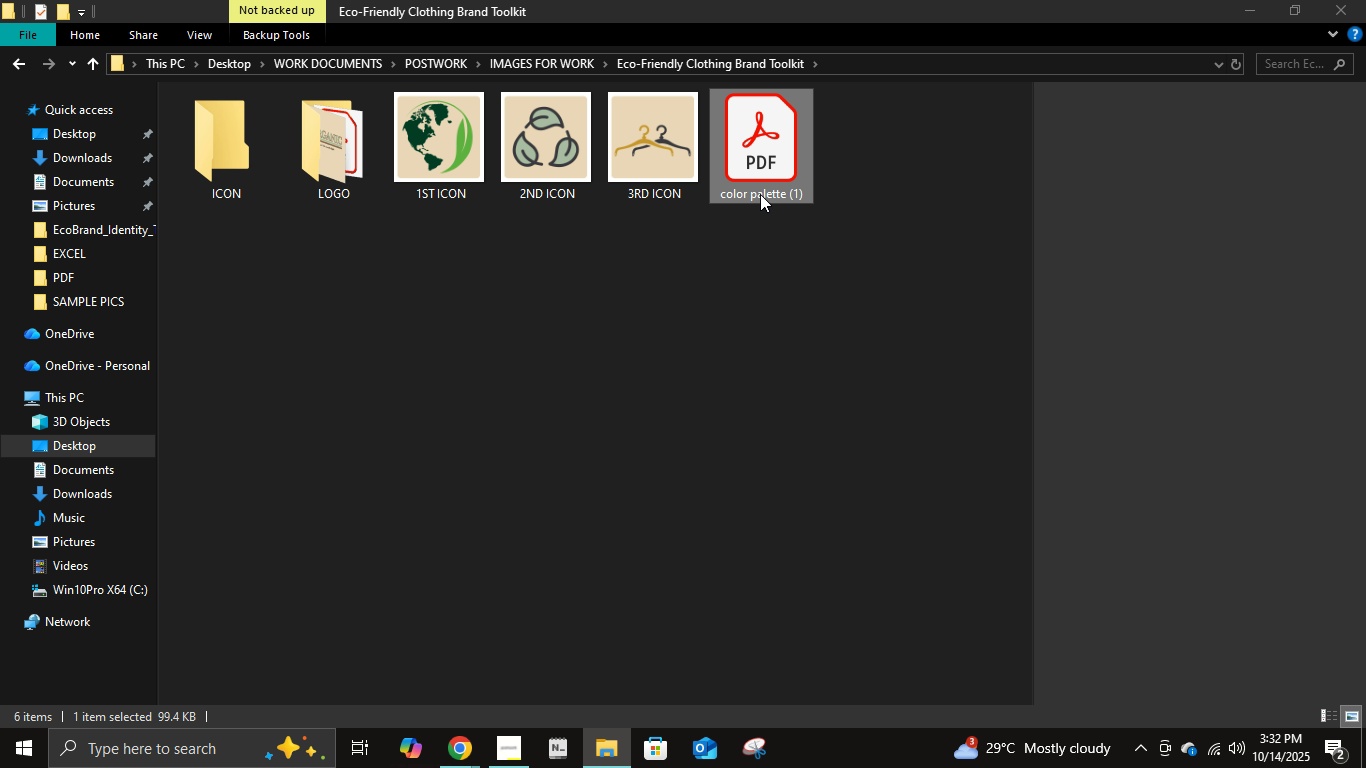 
left_click([760, 194])
 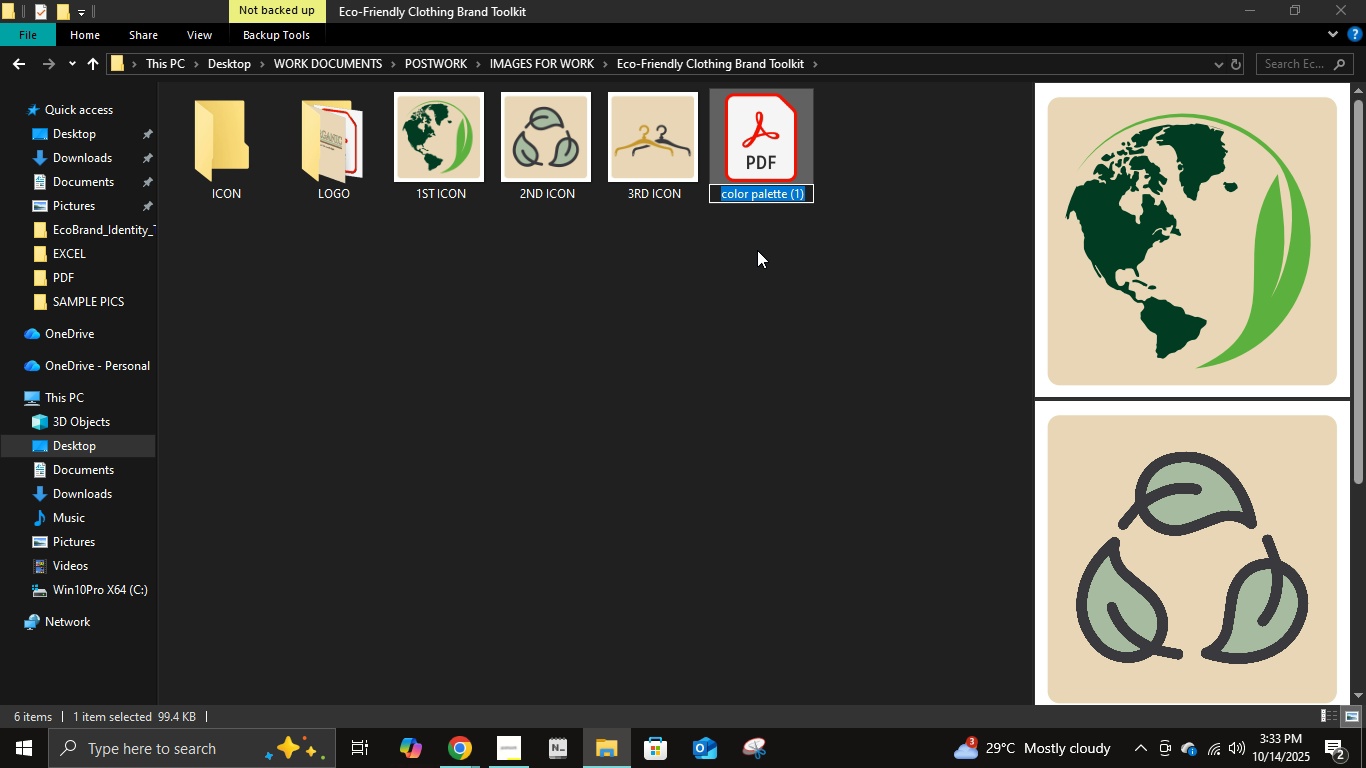 
type(ICON 123)
 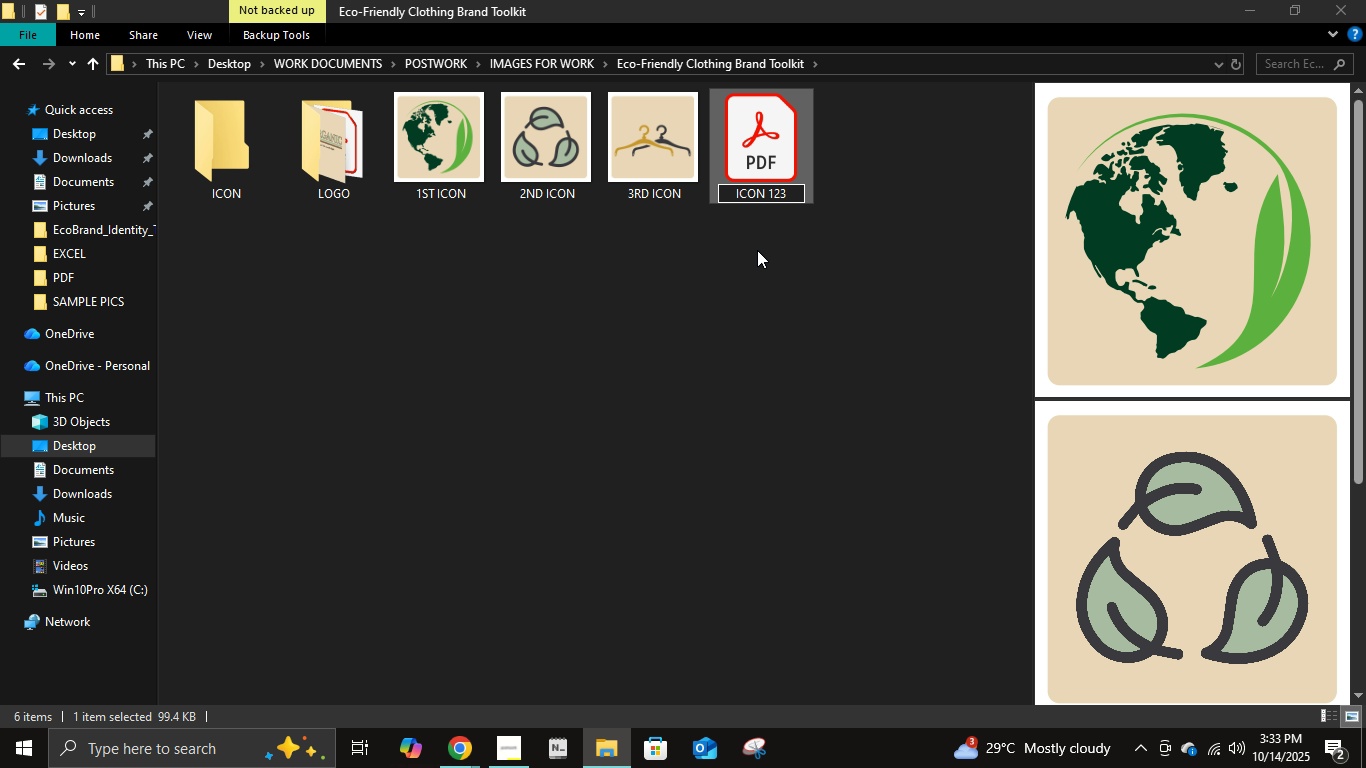 
key(Enter)
 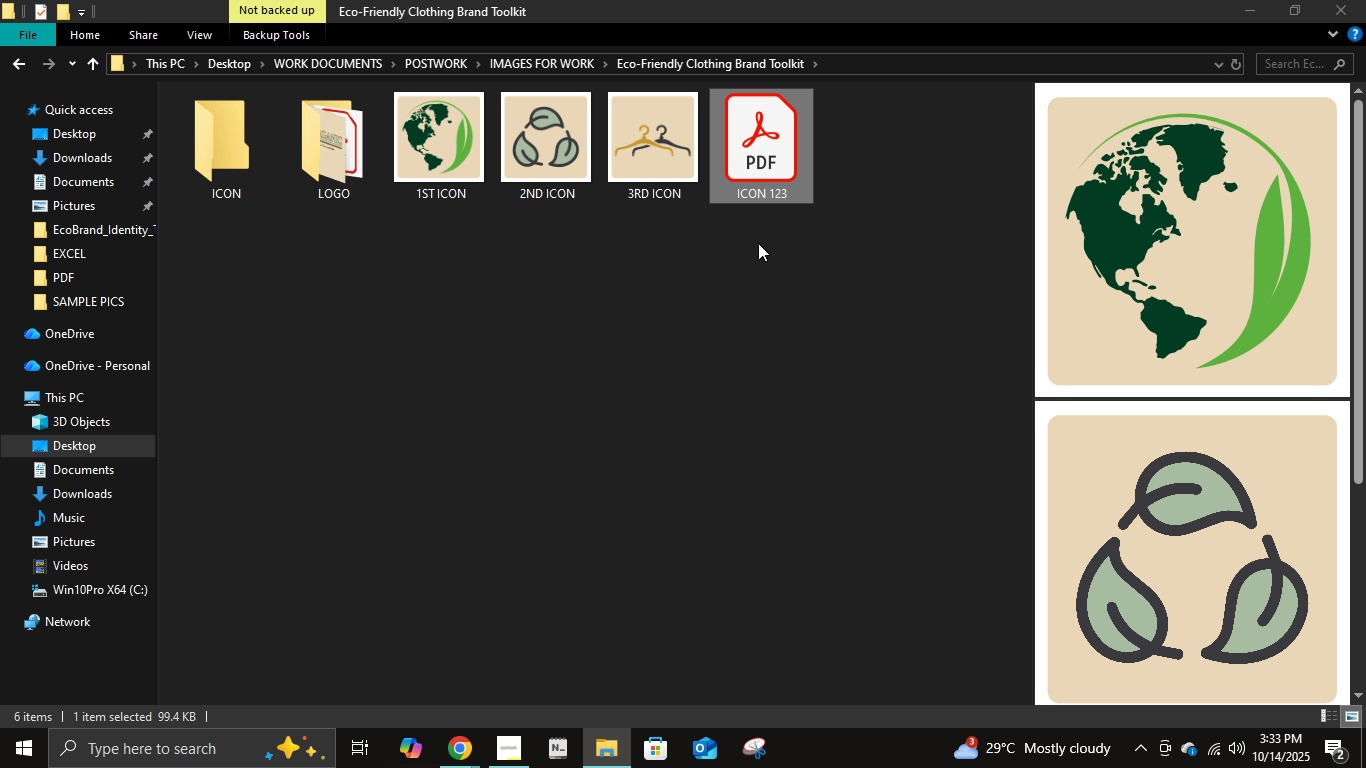 
left_click_drag(start_coordinate=[786, 231], to_coordinate=[493, 160])
 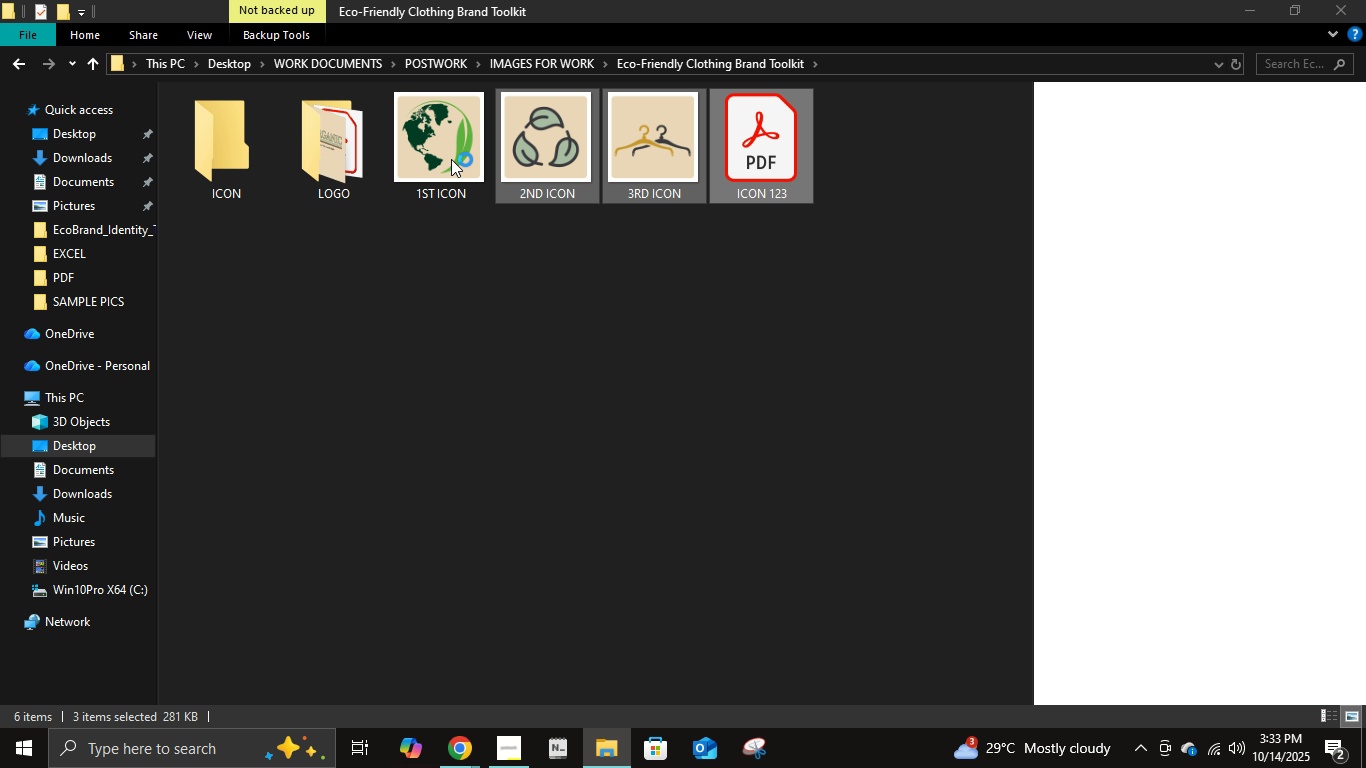 
left_click_drag(start_coordinate=[443, 158], to_coordinate=[435, 158])
 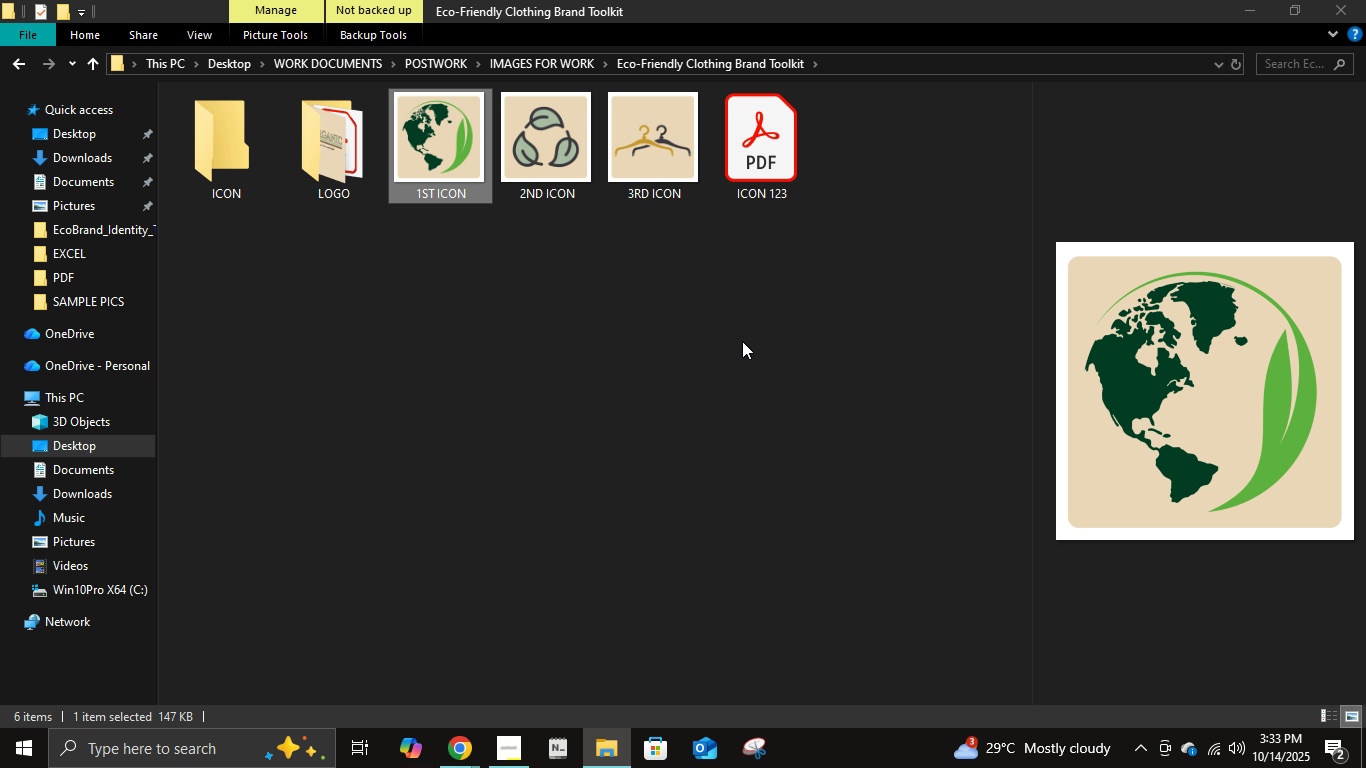 
left_click_drag(start_coordinate=[762, 285], to_coordinate=[469, 173])
 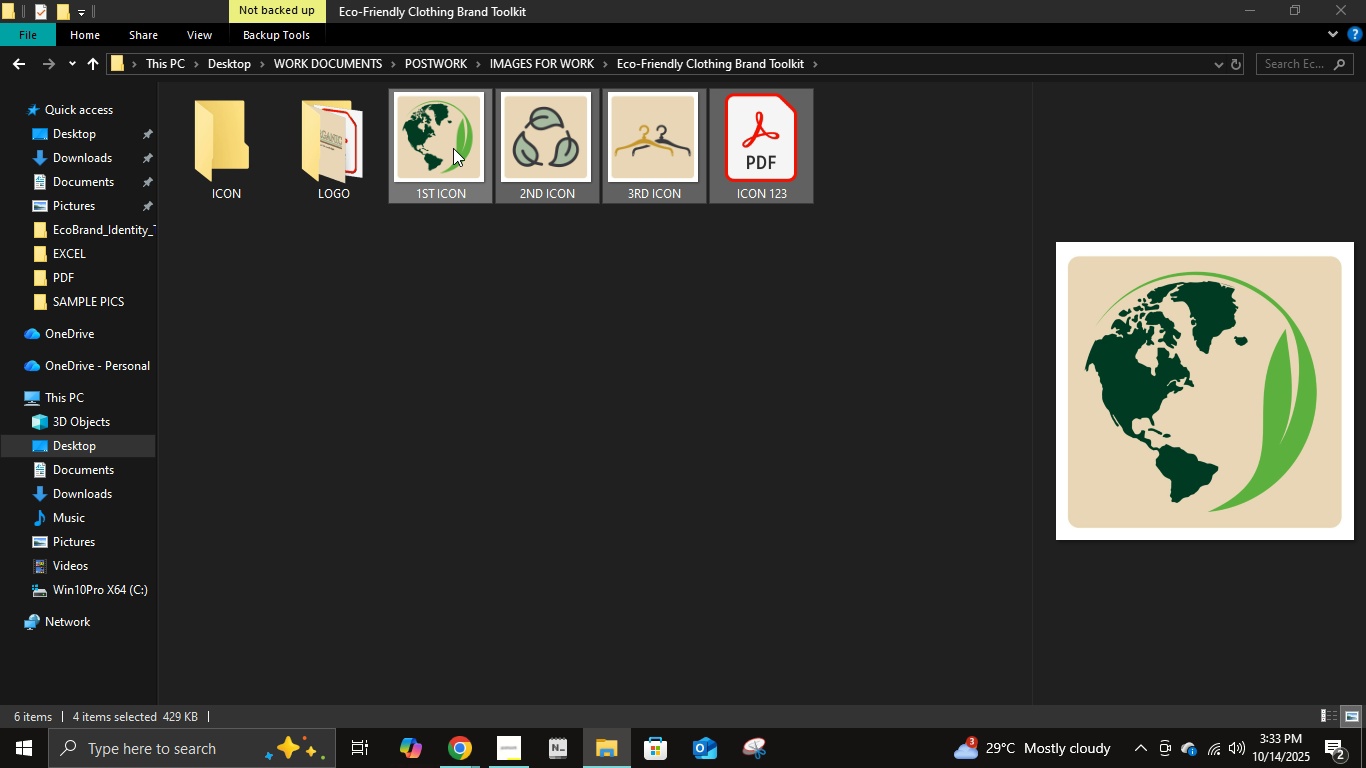 
left_click_drag(start_coordinate=[455, 149], to_coordinate=[205, 165])
 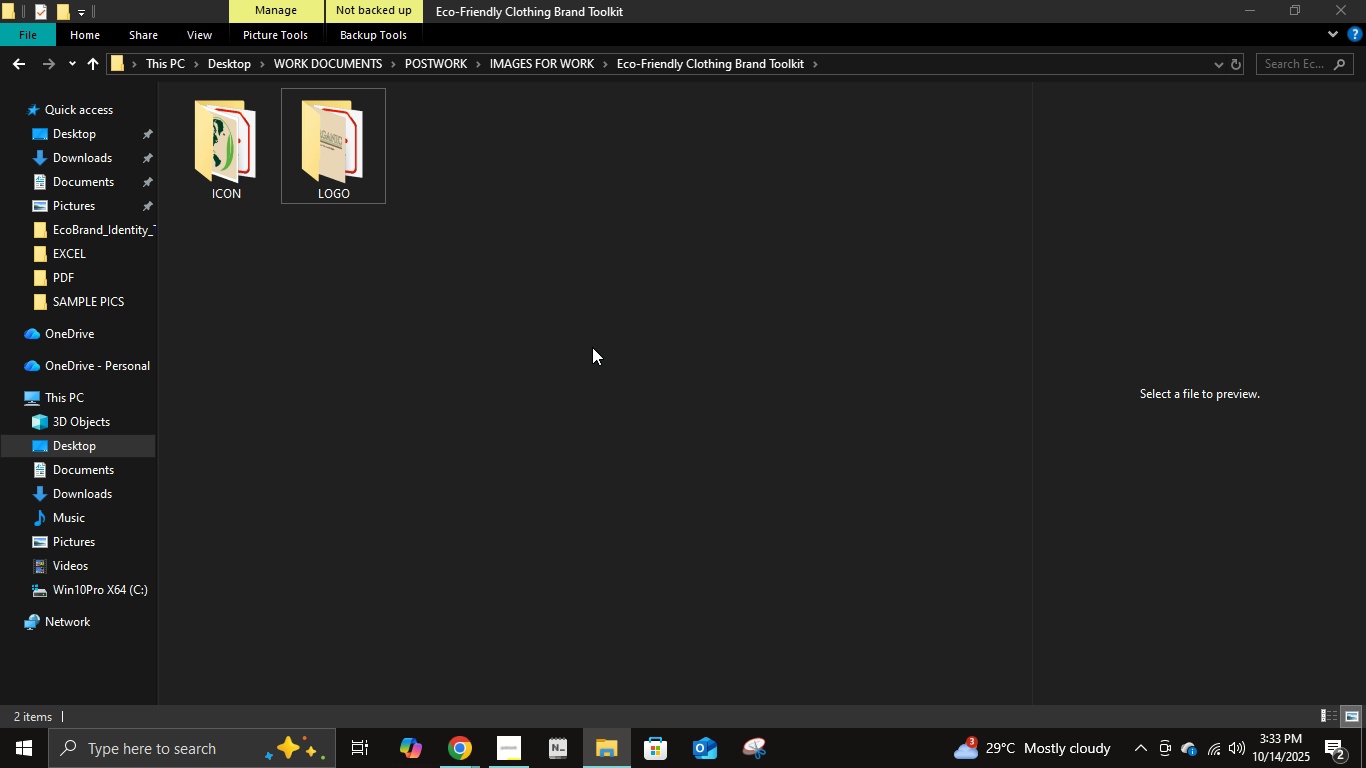 
left_click([592, 347])
 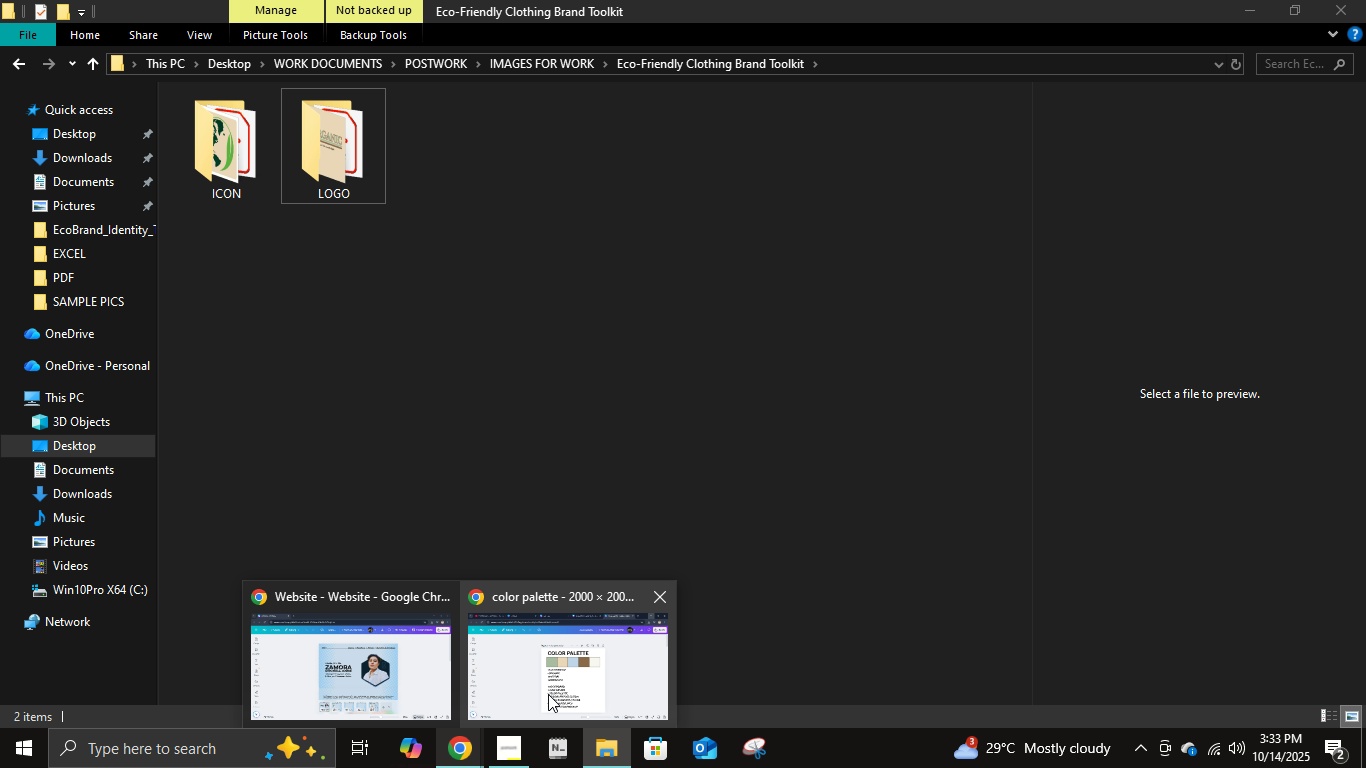 
left_click([639, 695])
 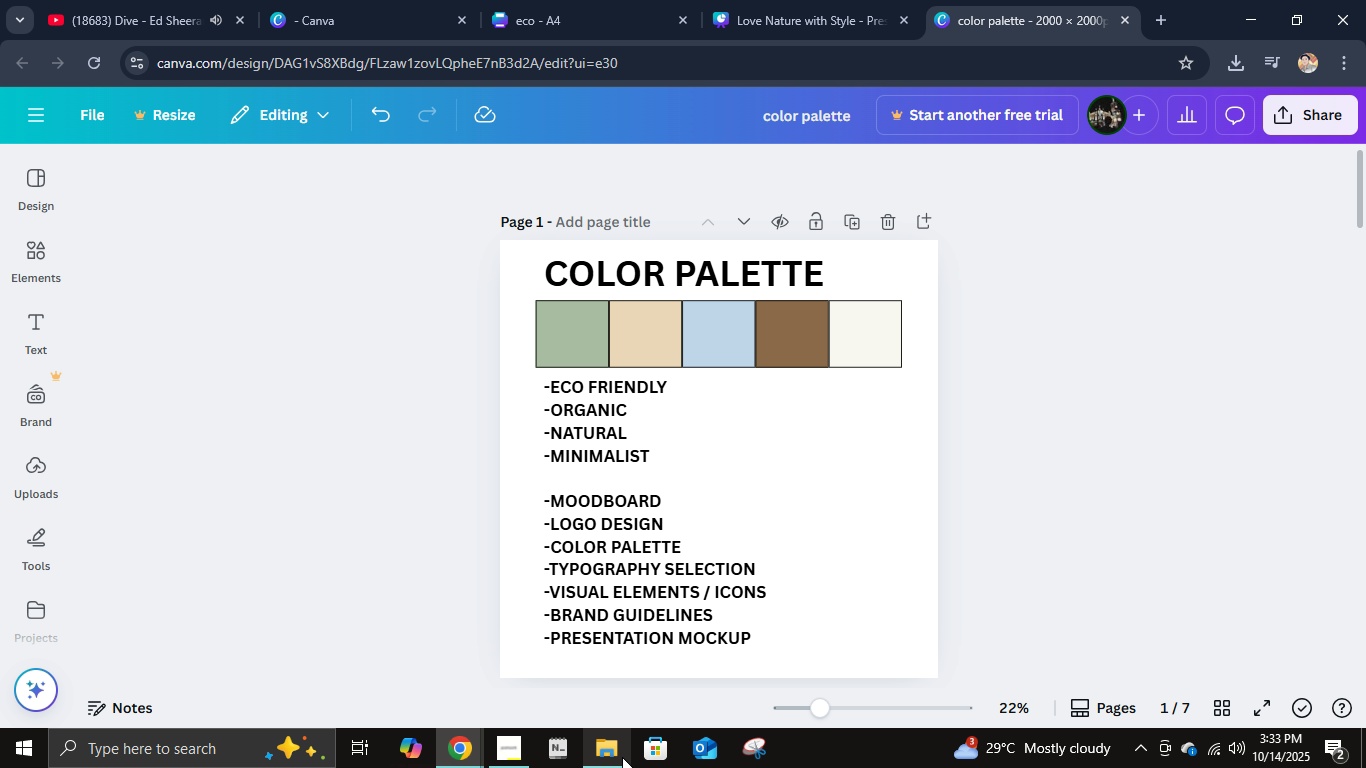 
wait(5.75)
 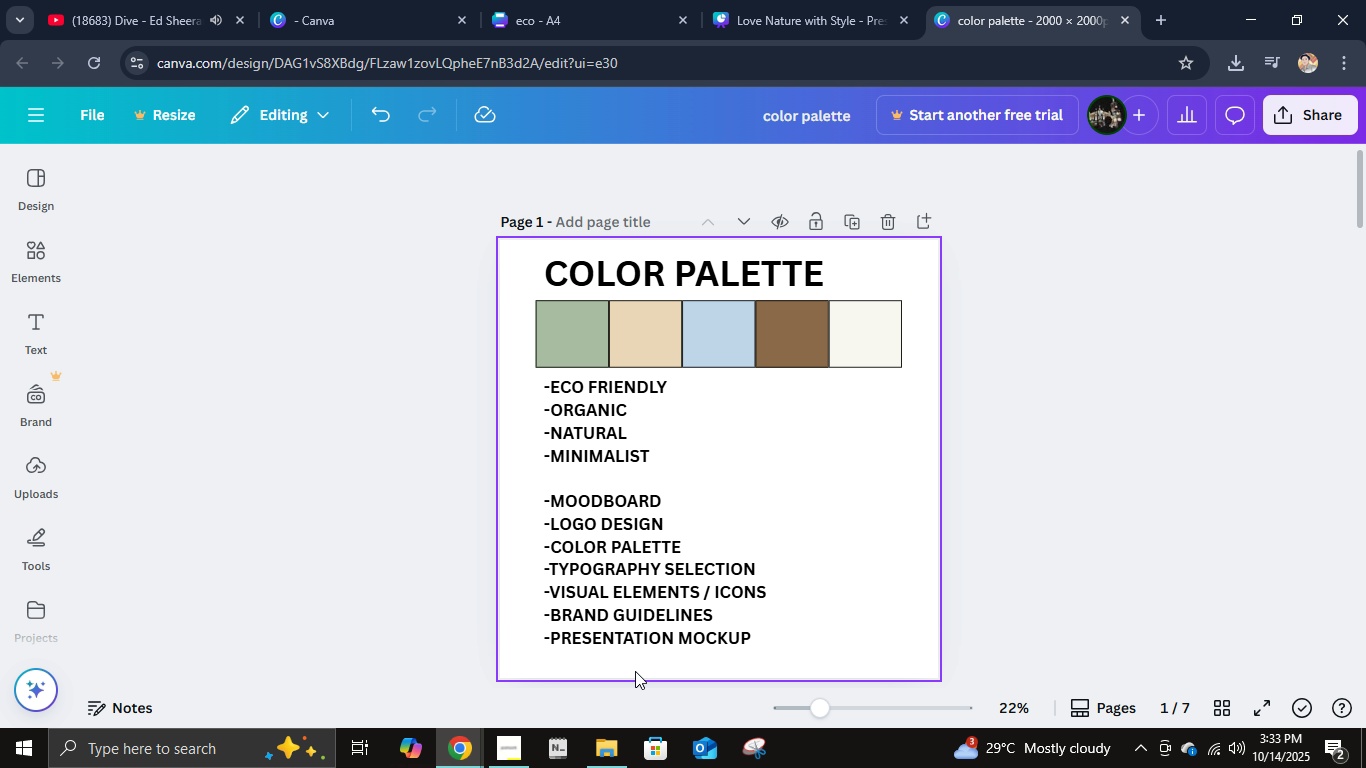 
left_click([530, 665])
 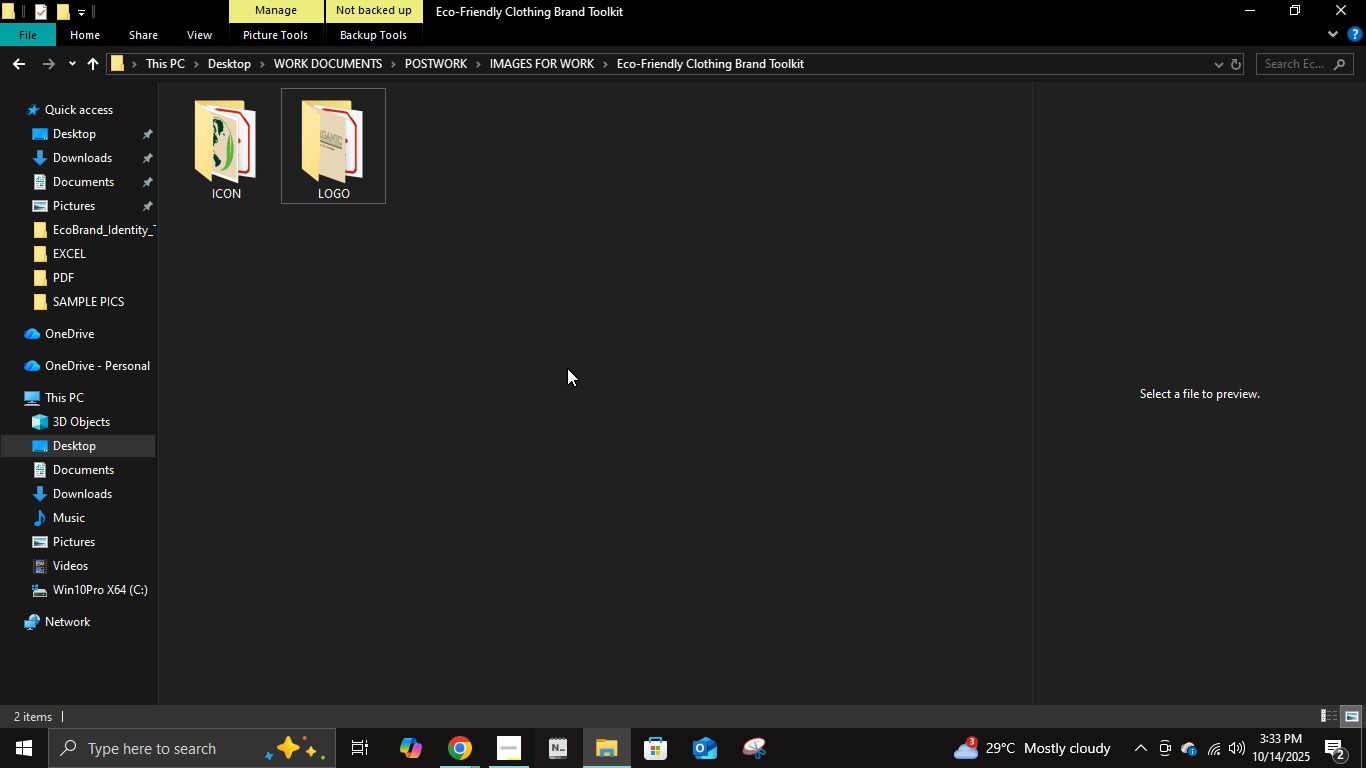 
right_click([567, 368])
 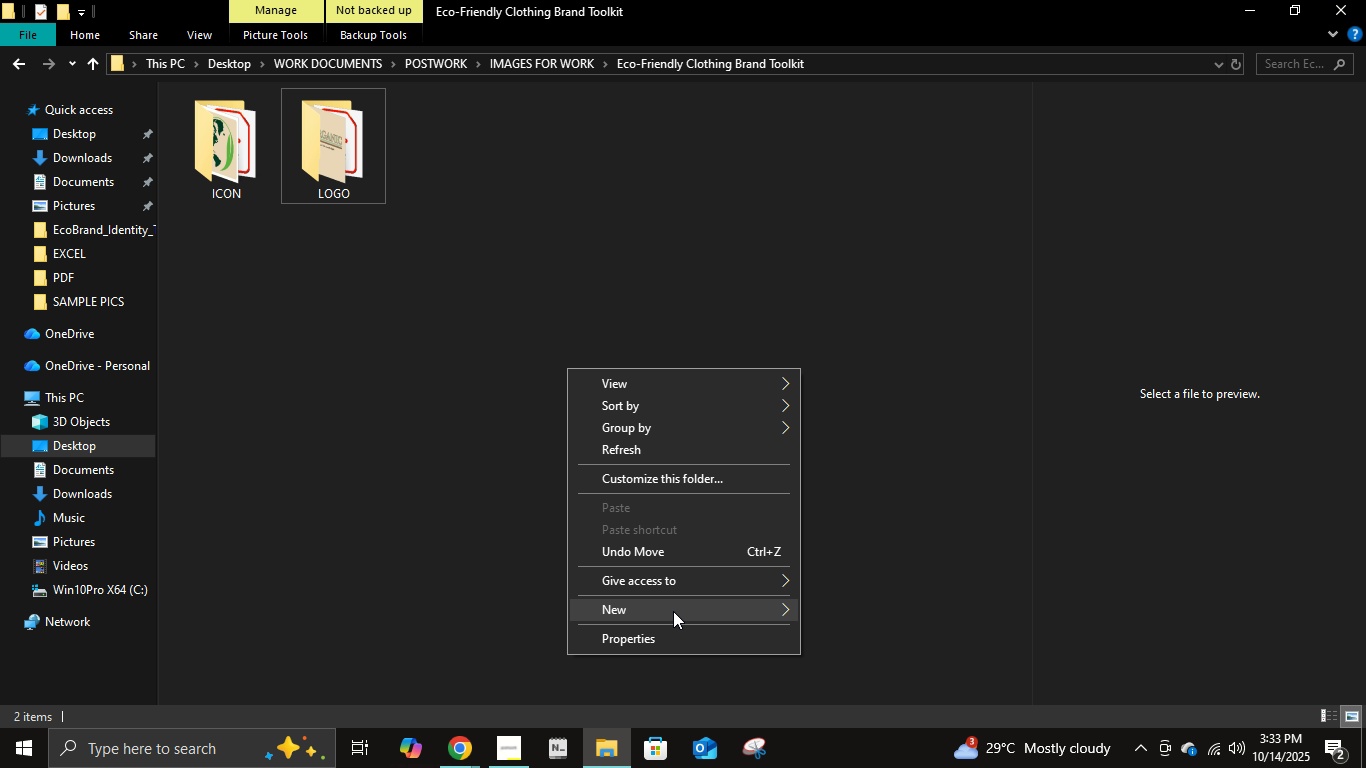 
left_click([673, 611])
 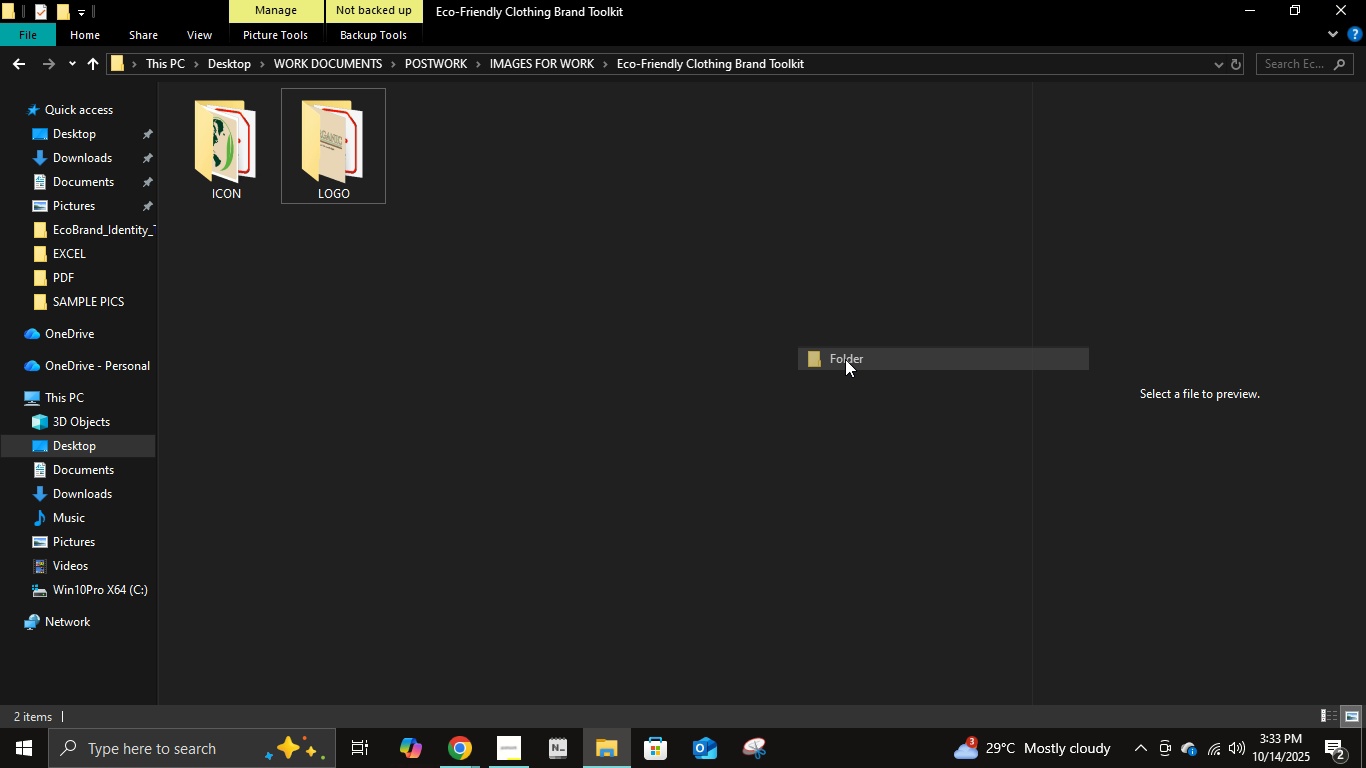 
left_click([845, 359])
 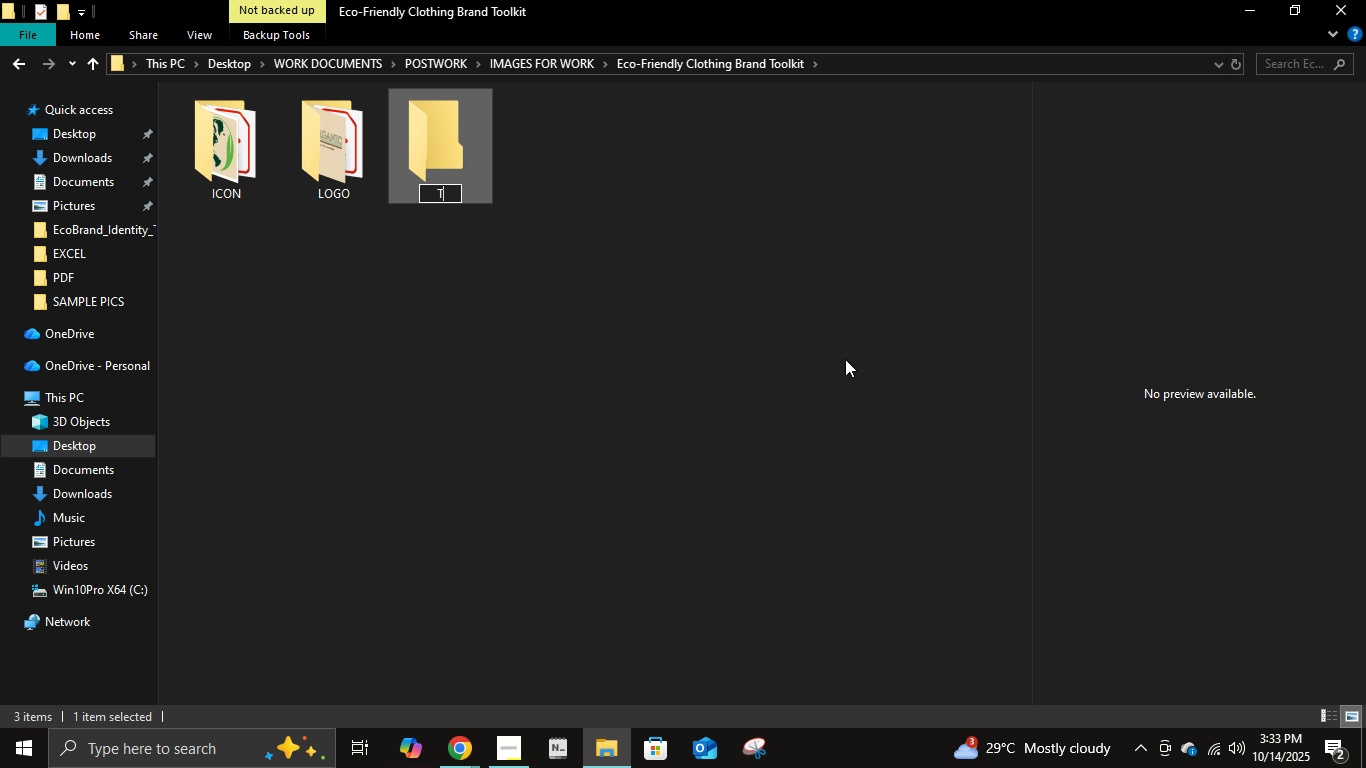 
type(TYPO)
key(Backspace)
key(Backspace)
key(Backspace)
key(Backspace)
type(COLOR PALETTE)
 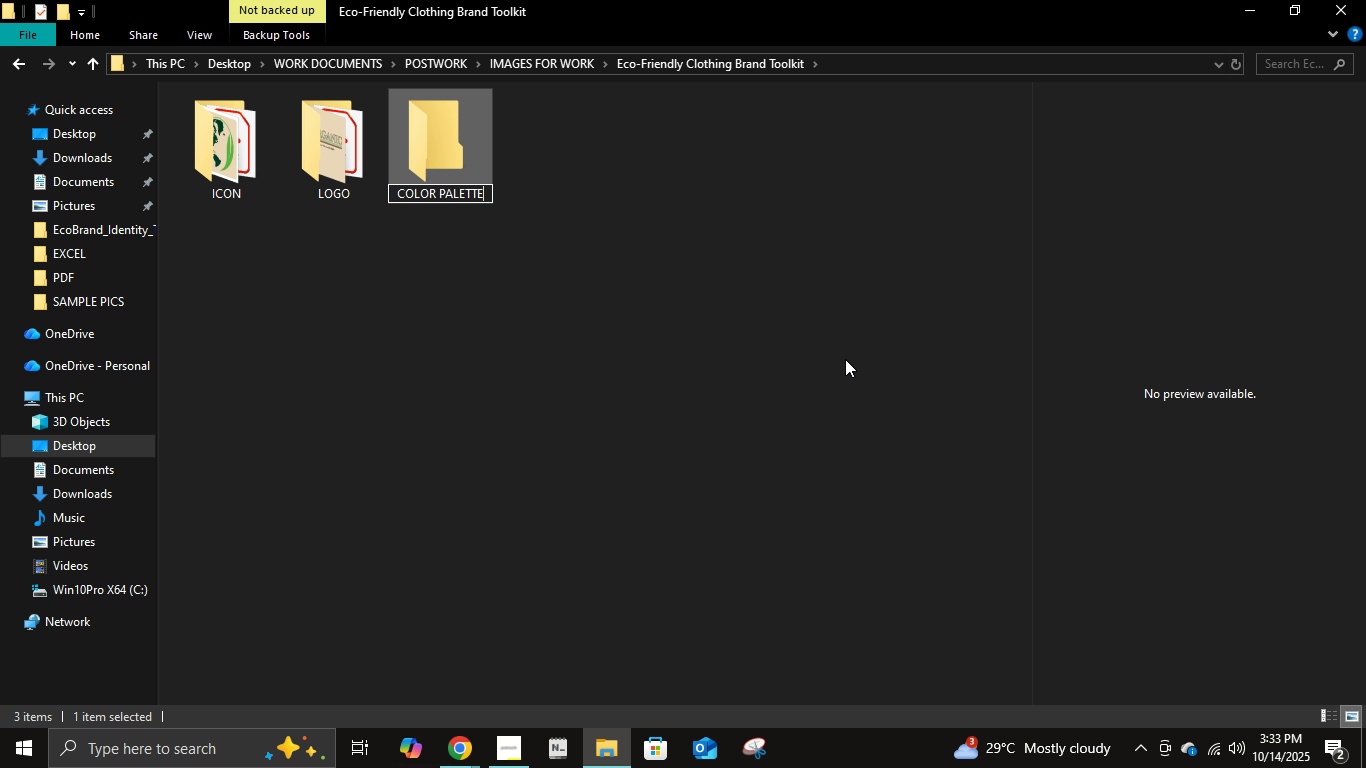 
key(Enter)
 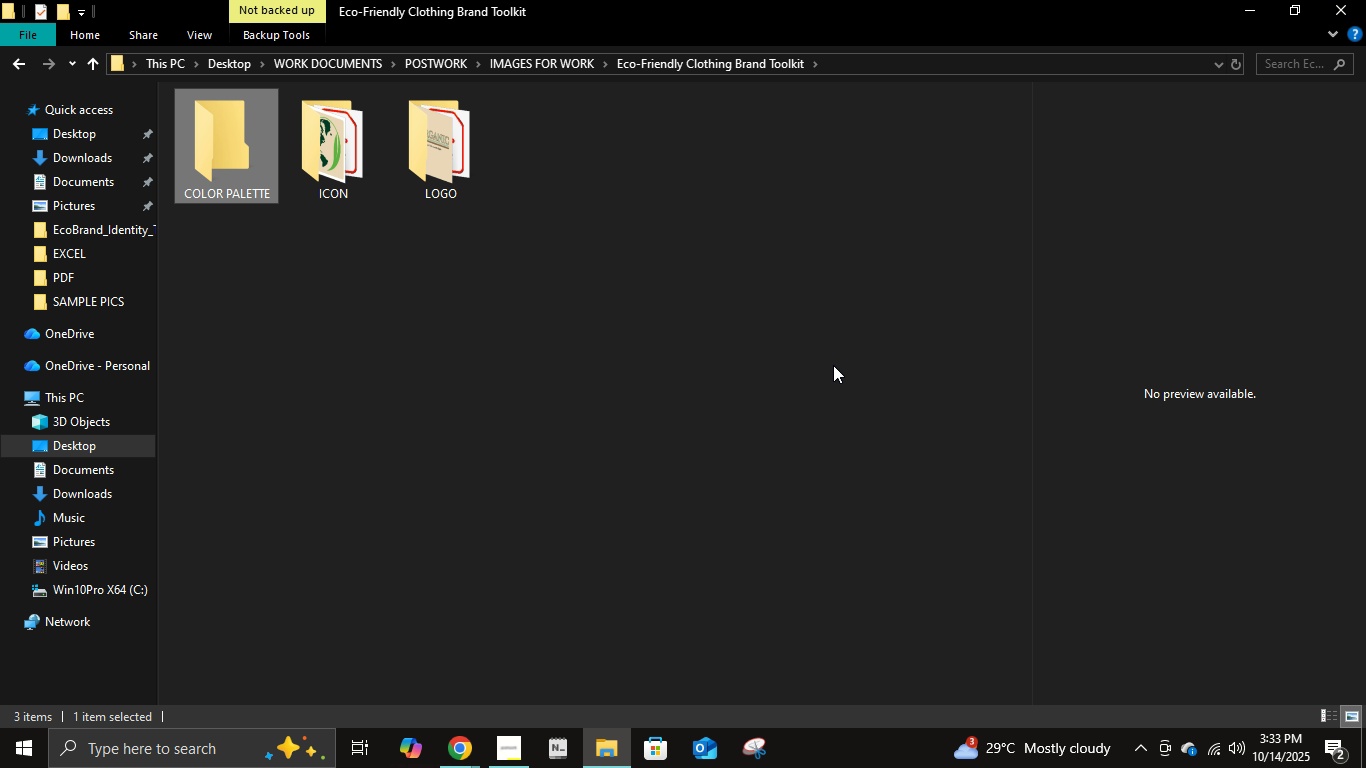 
right_click([817, 377])
 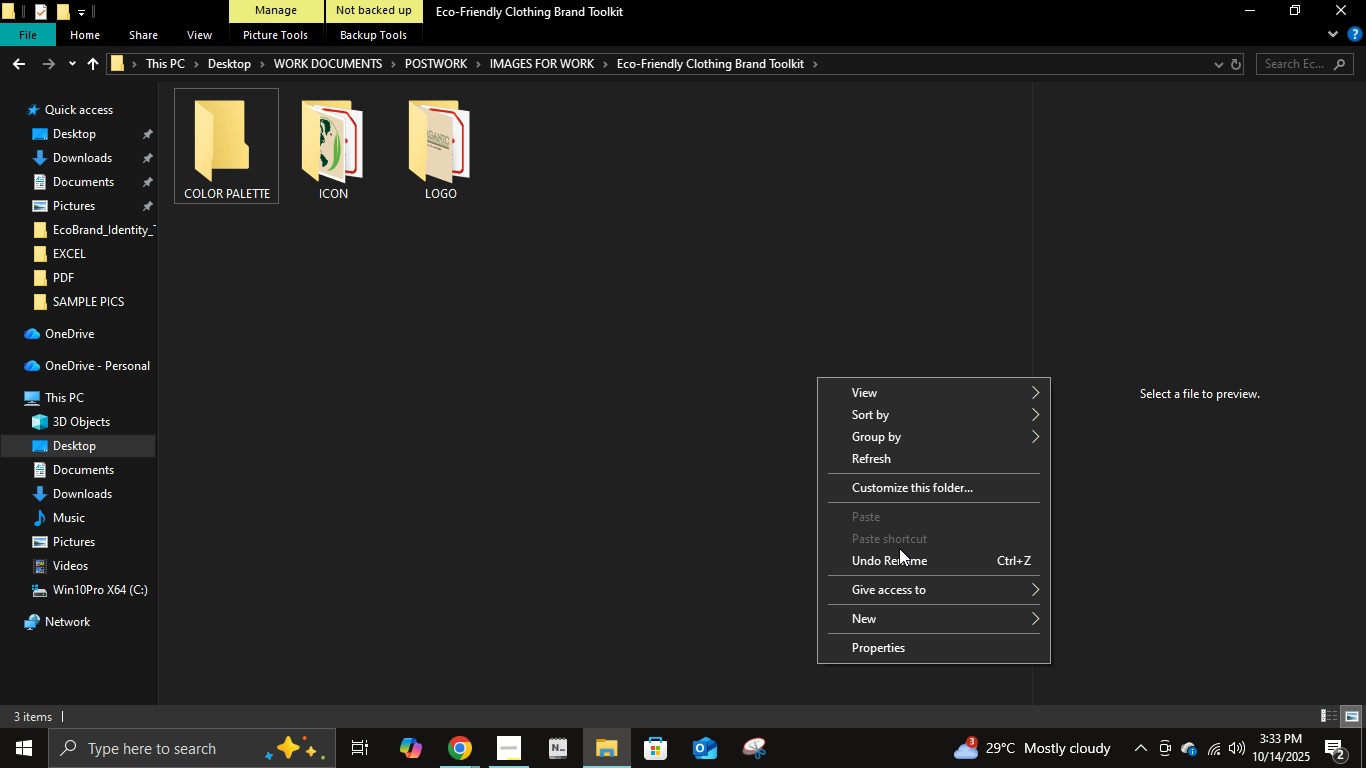 
left_click([899, 611])
 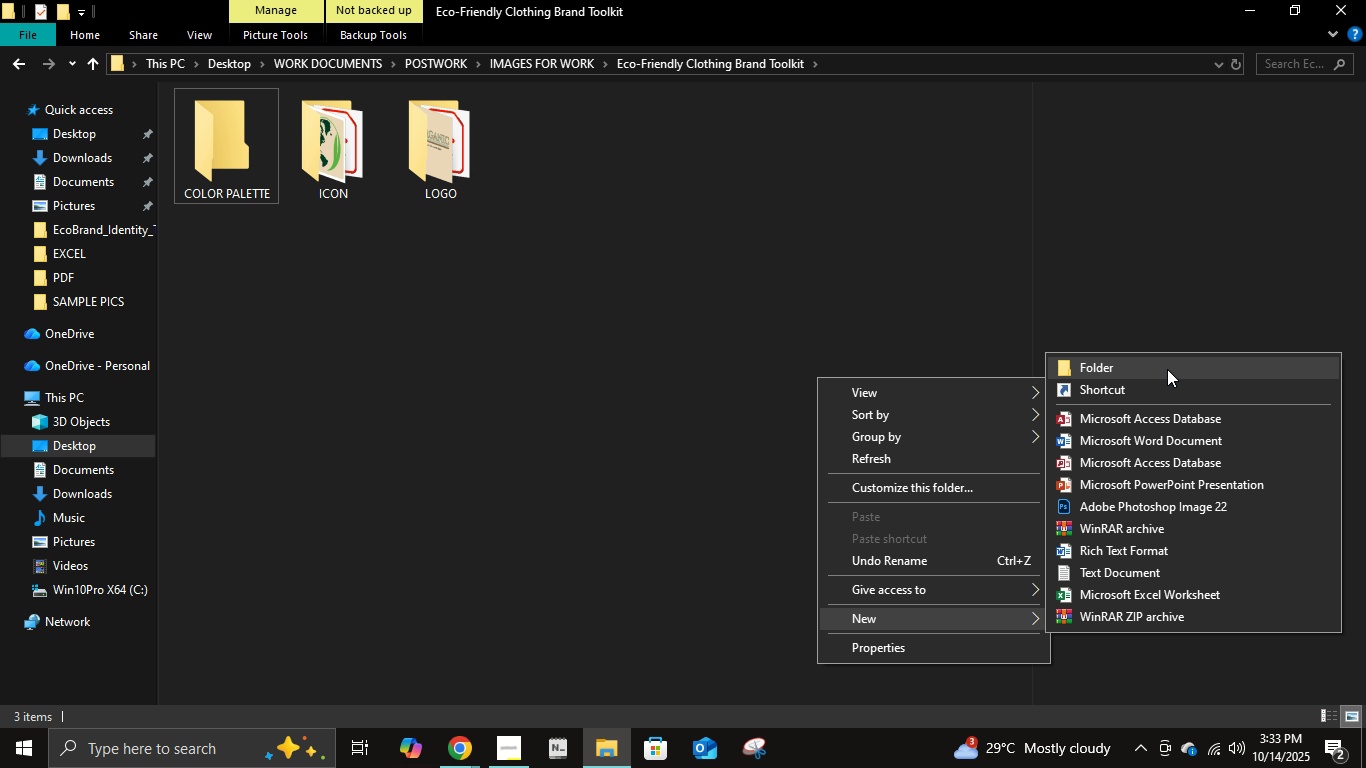 
left_click([1157, 363])
 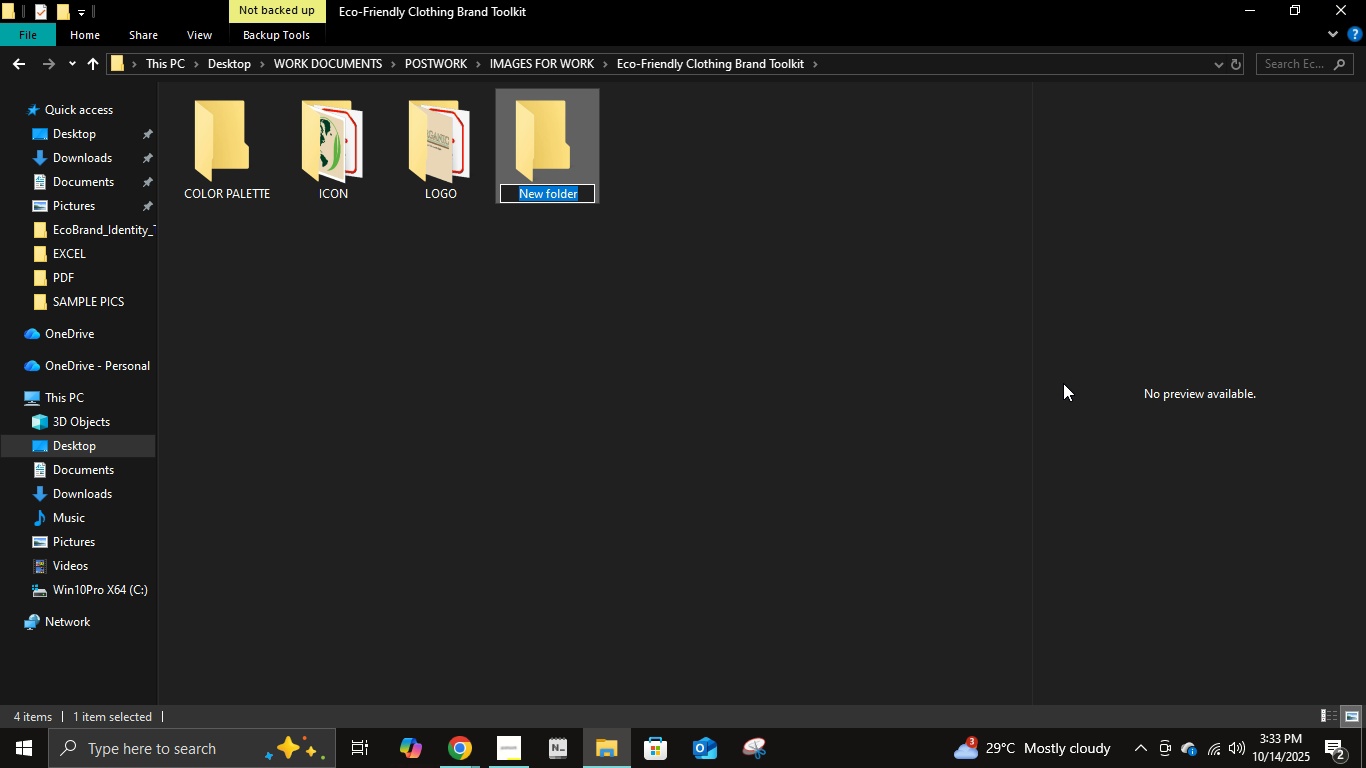 
type(TYPOGRAH)
key(Backspace)
type(PHY)
 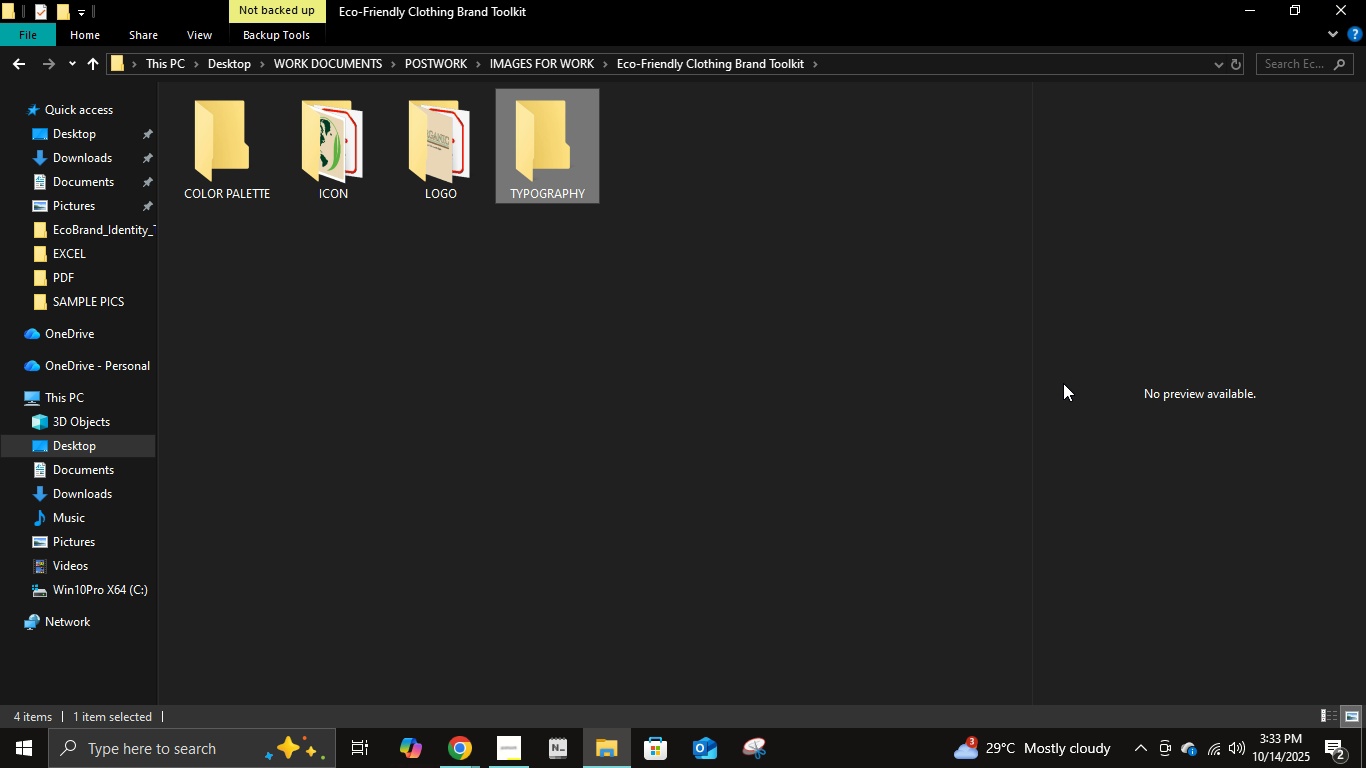 
key(Enter)
 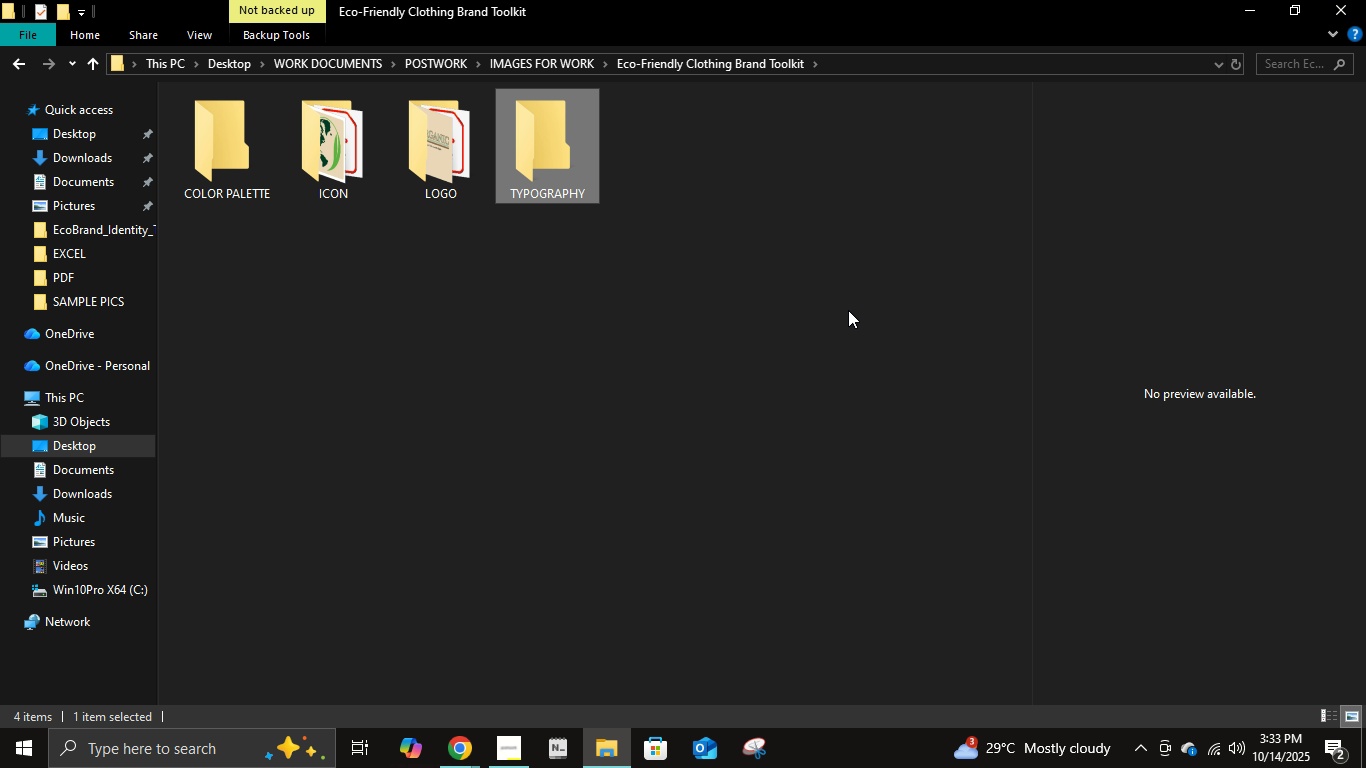 
right_click([800, 298])
 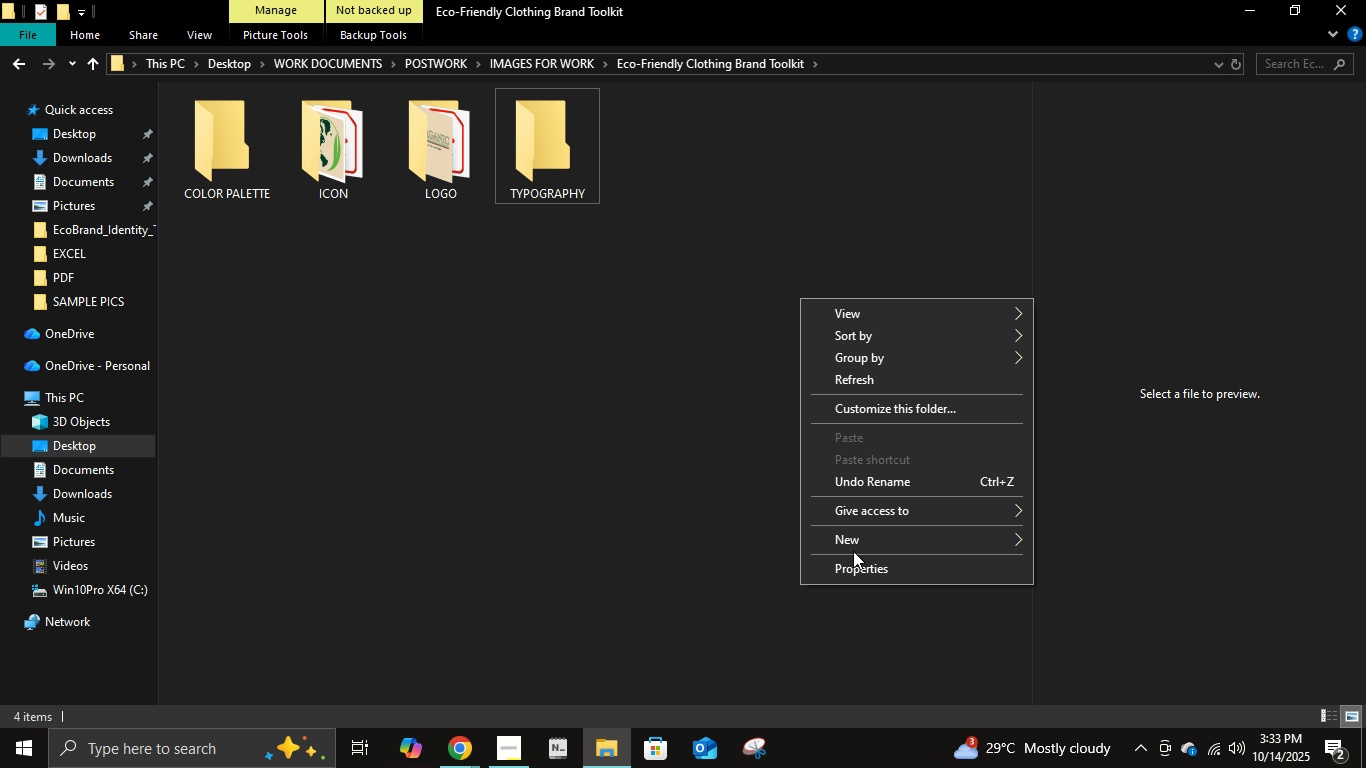 
left_click([853, 546])
 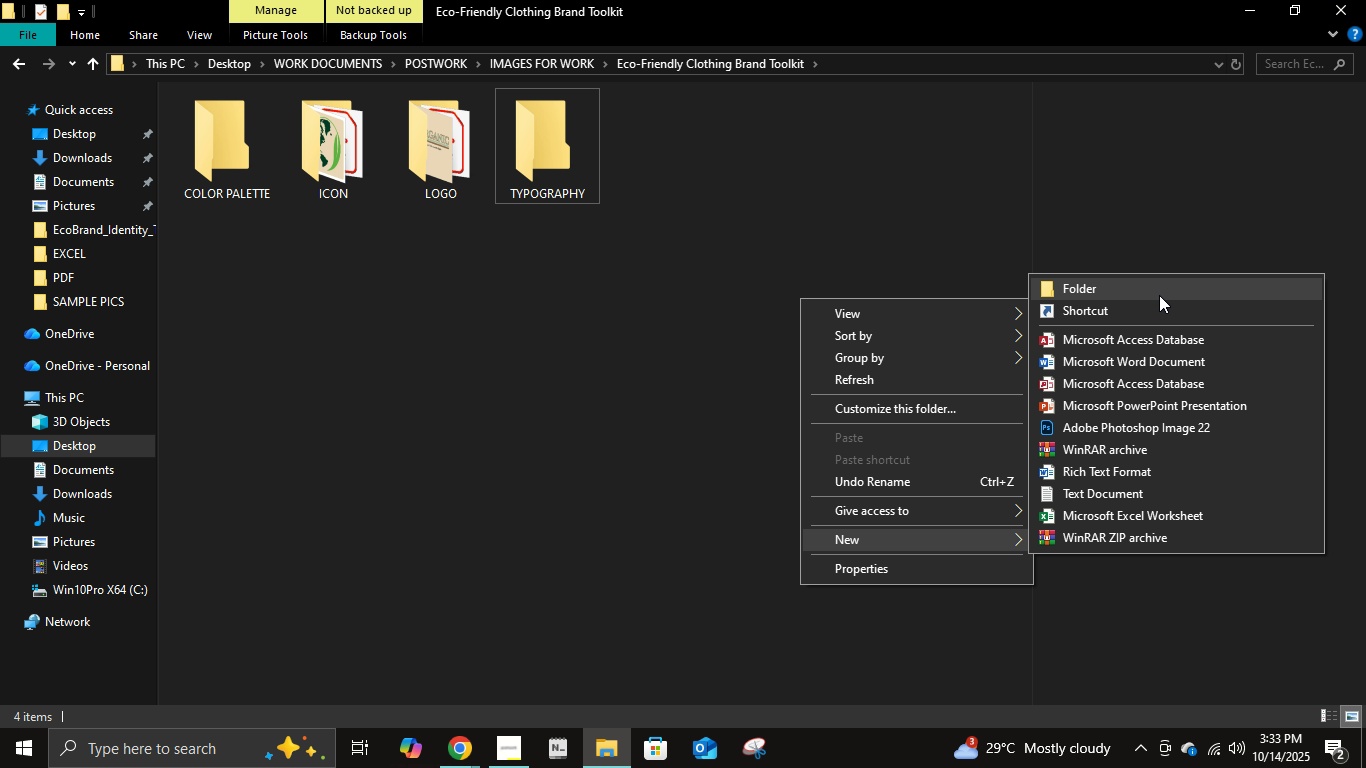 
left_click([1156, 291])
 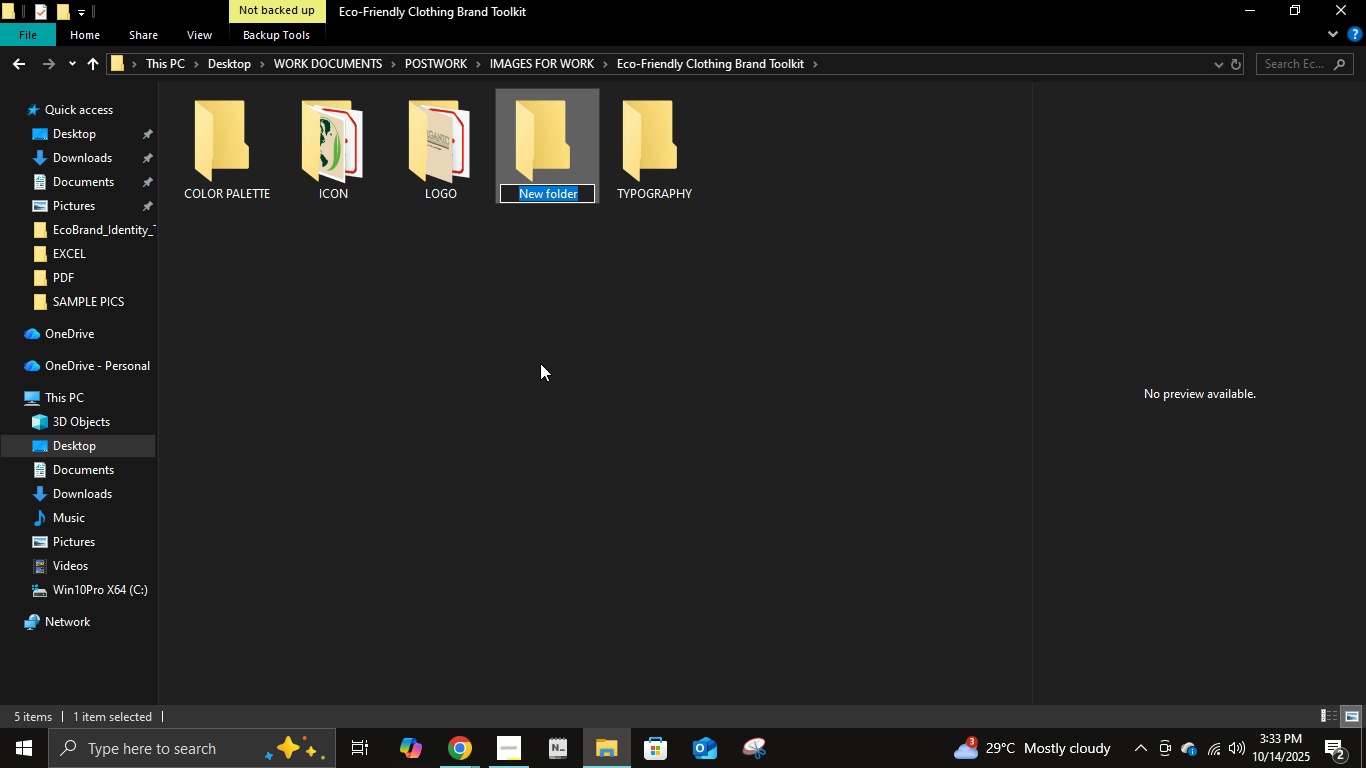 
wait(5.1)
 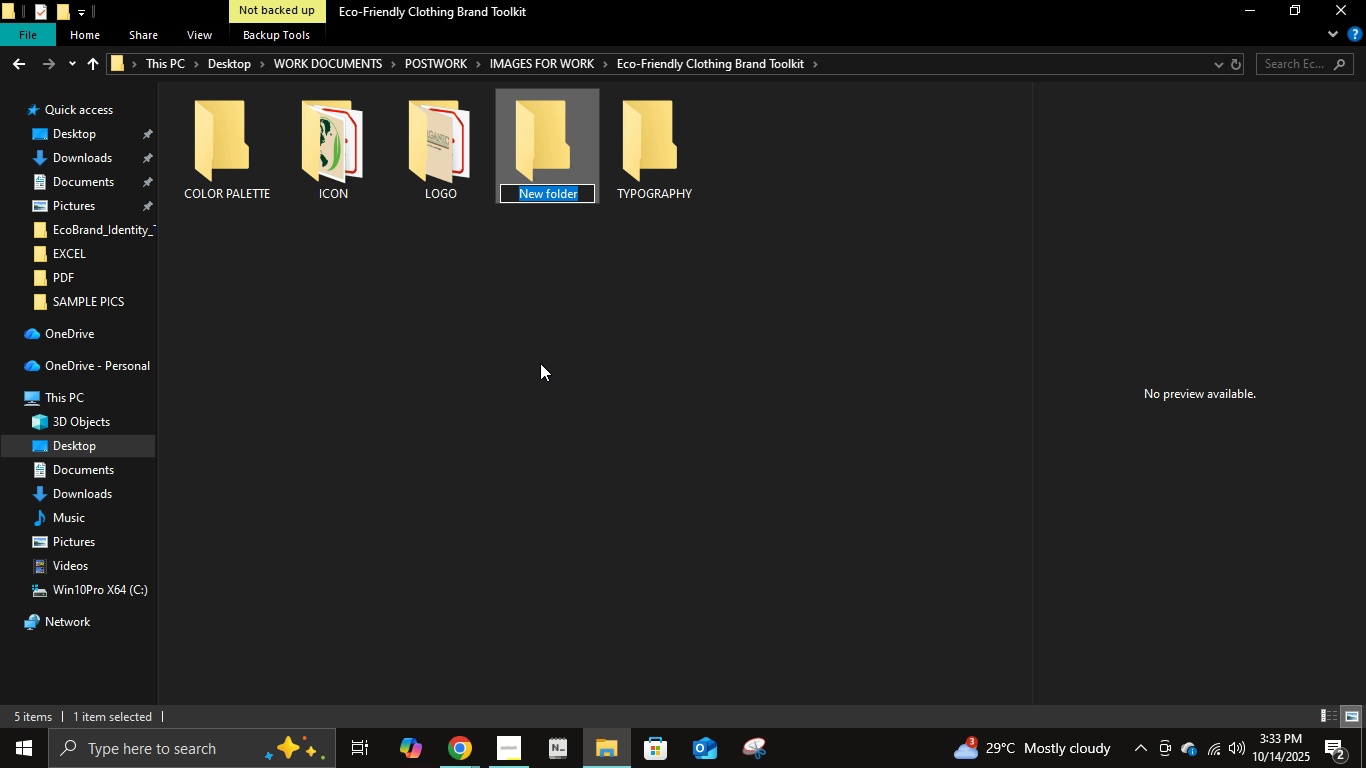 
type(BRAND GUIDELINES)
 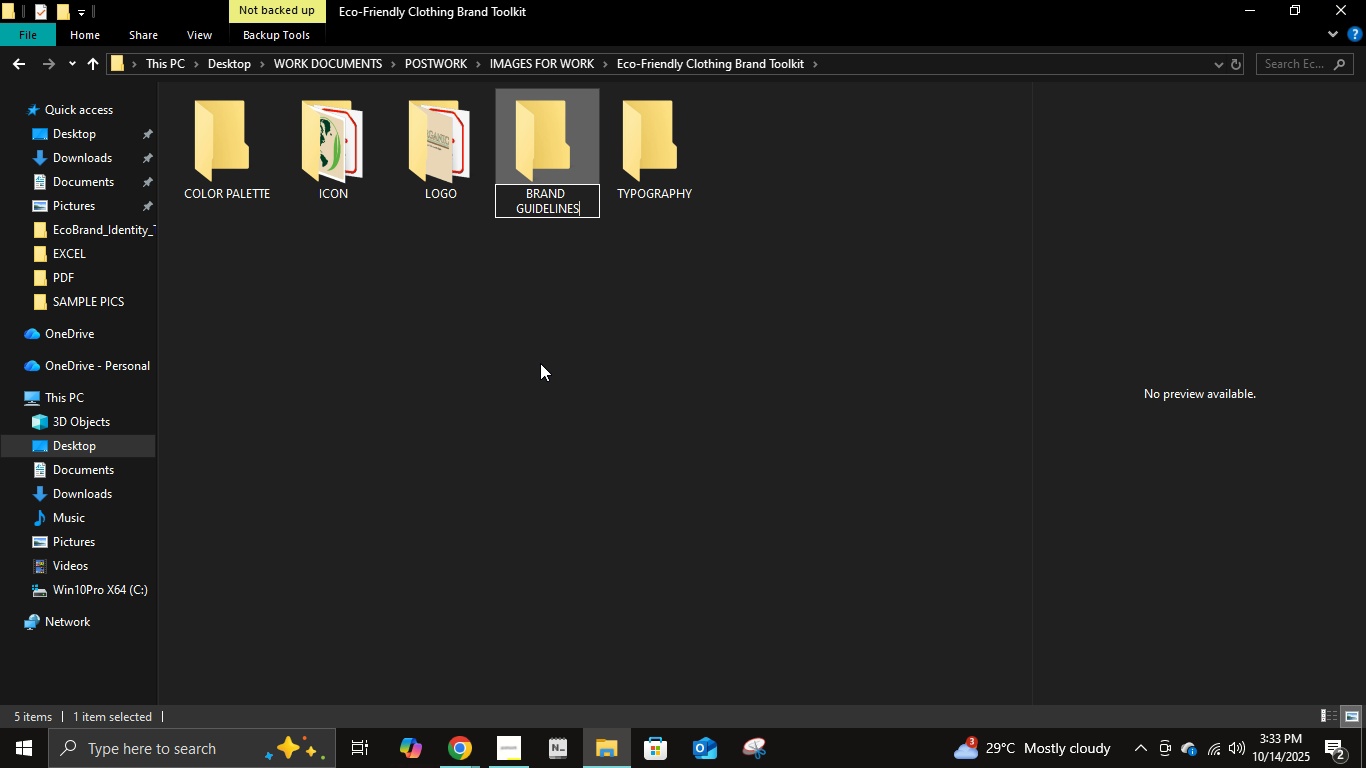 
key(Enter)
 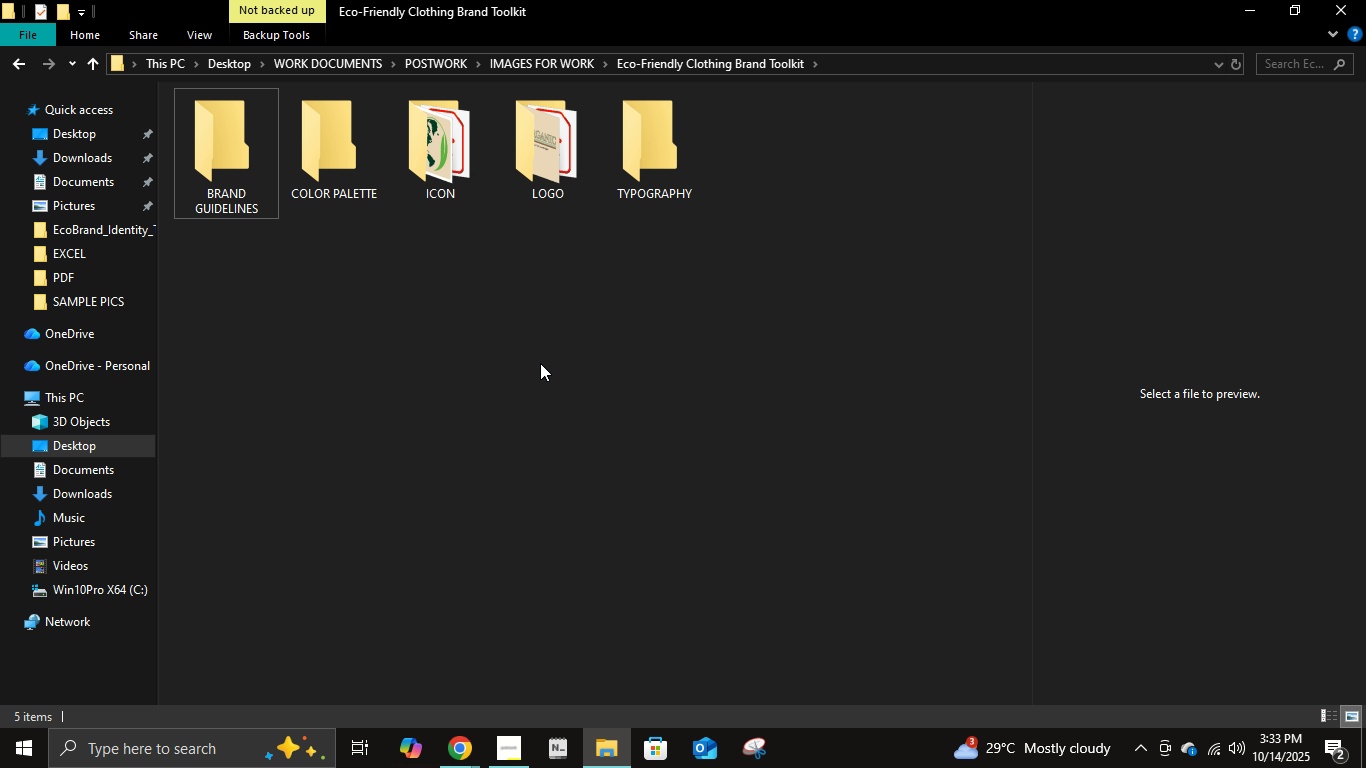 
right_click([540, 363])
 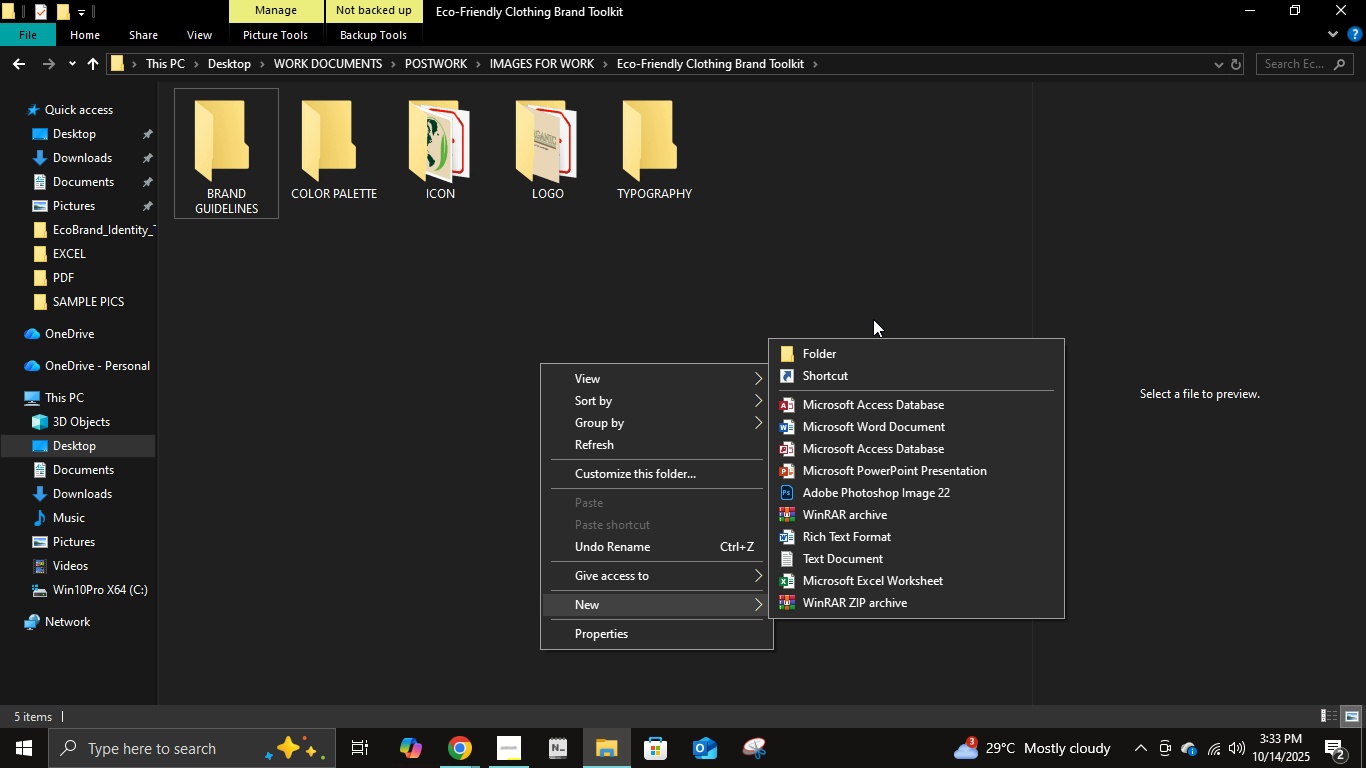 
left_click([862, 341])
 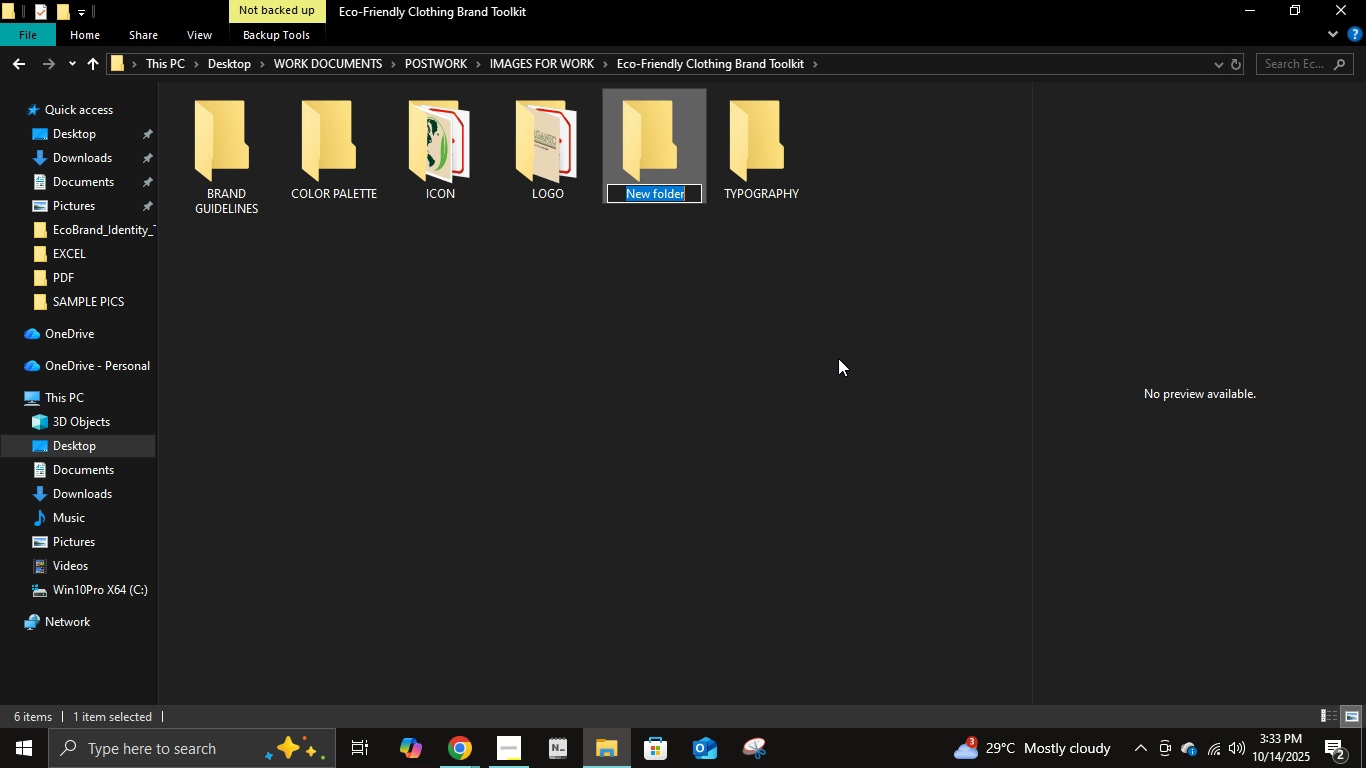 
type(PRESENTATION)
 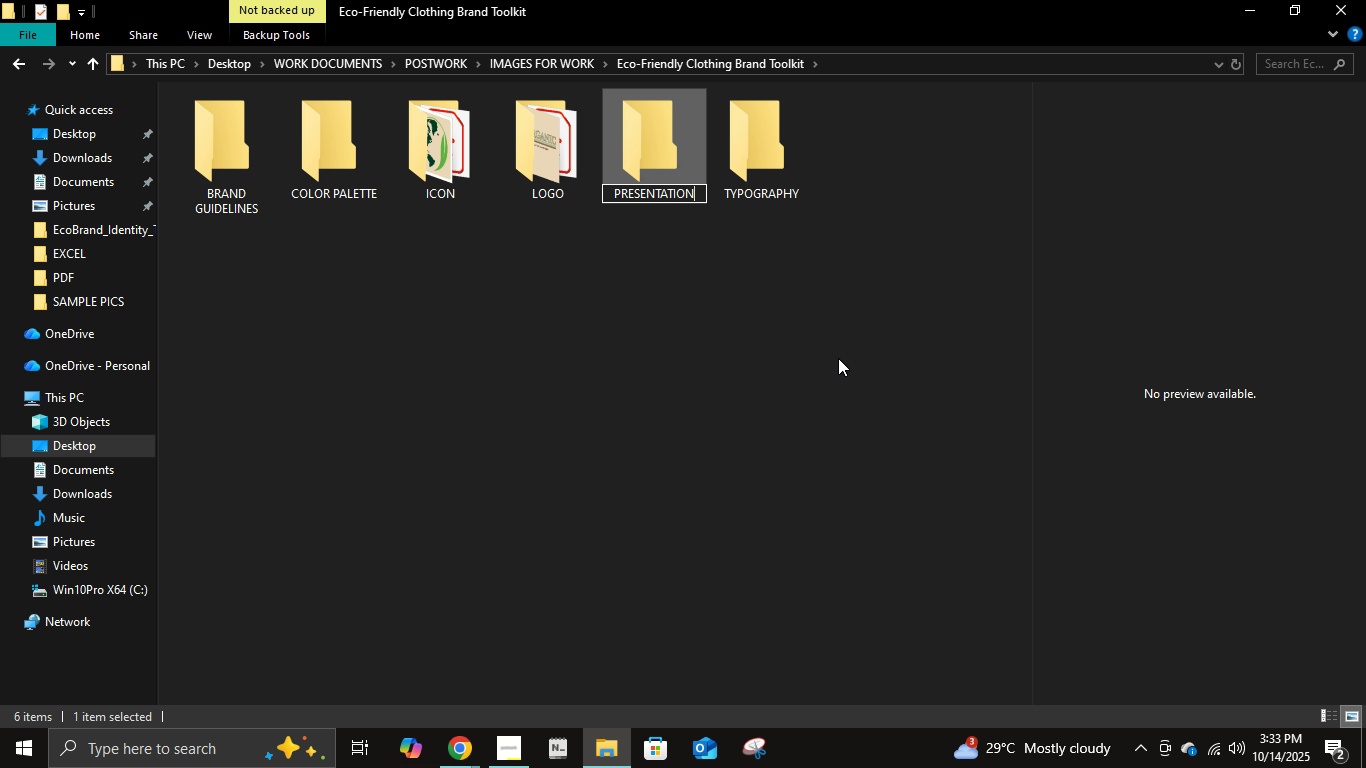 
key(Enter)
 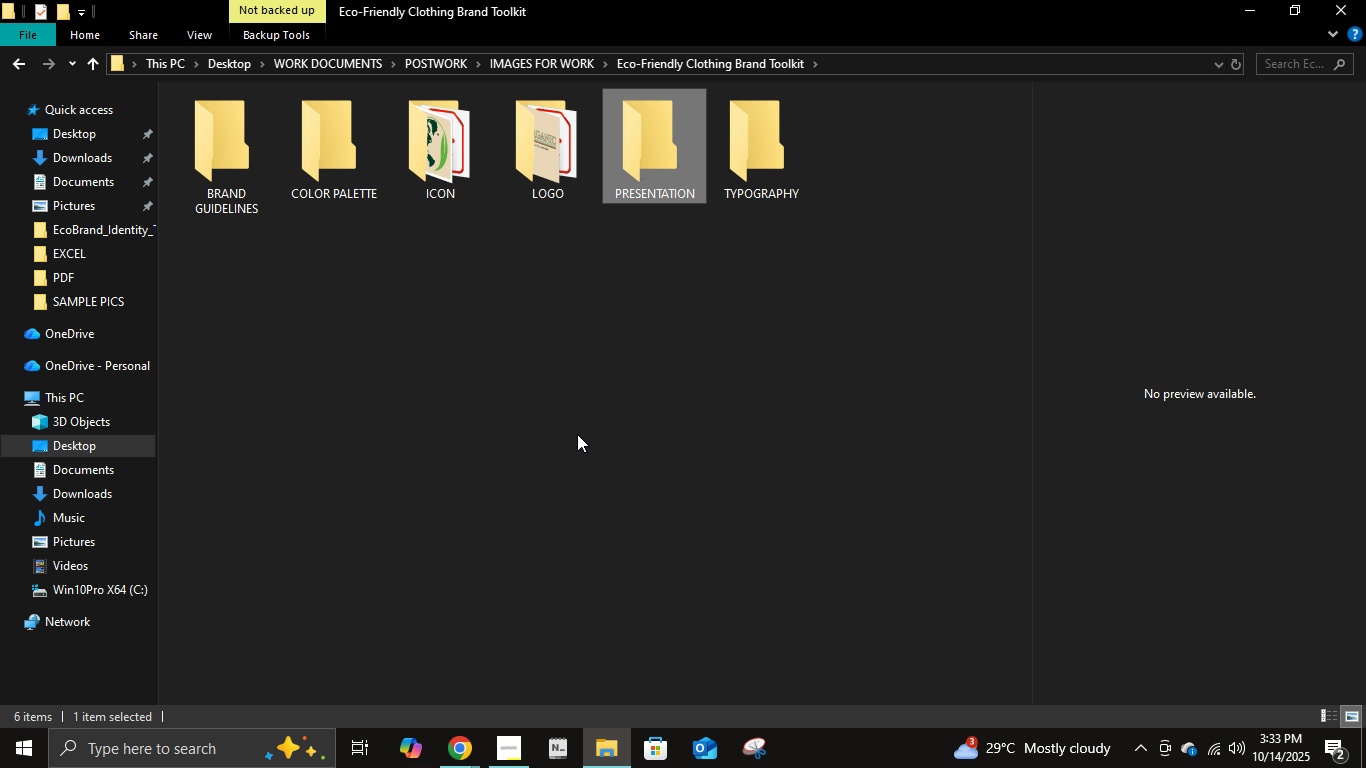 
left_click([500, 462])
 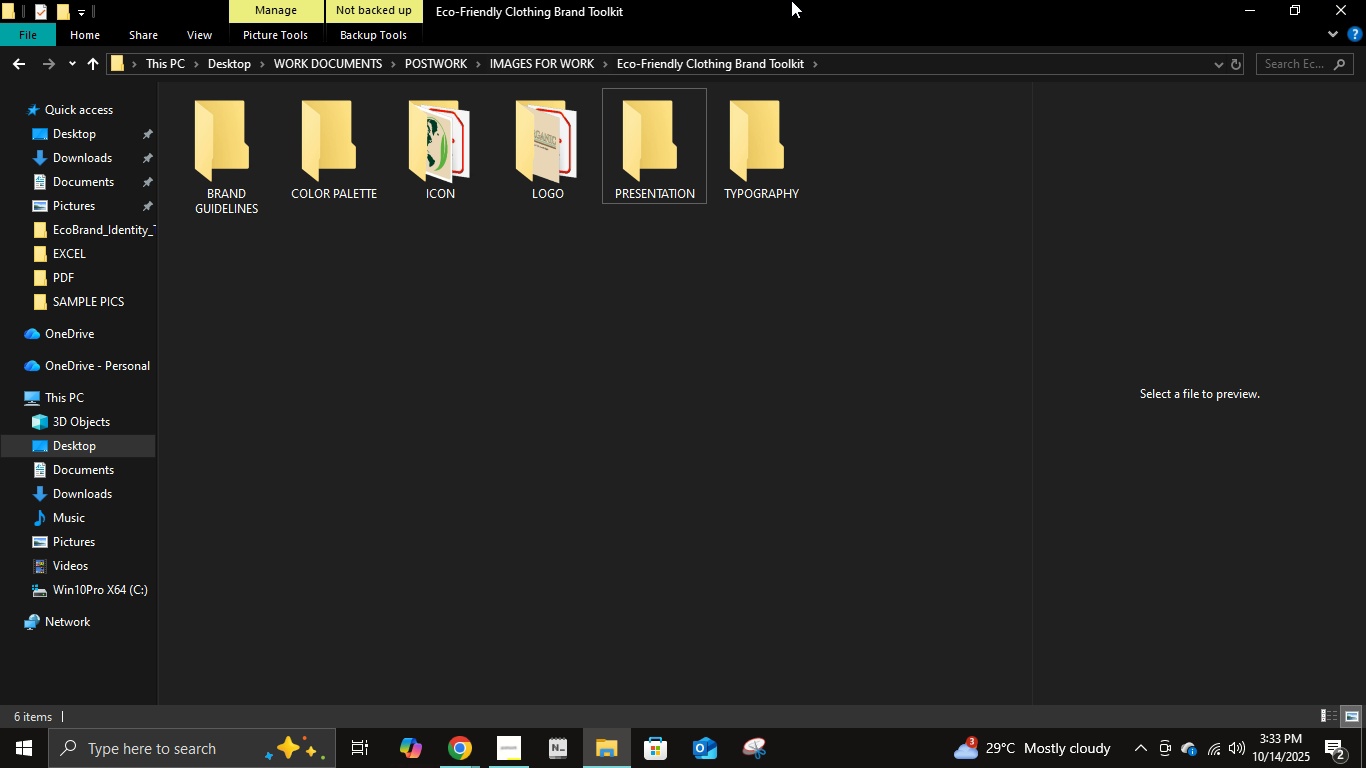 
left_click_drag(start_coordinate=[793, 0], to_coordinate=[668, 250])
 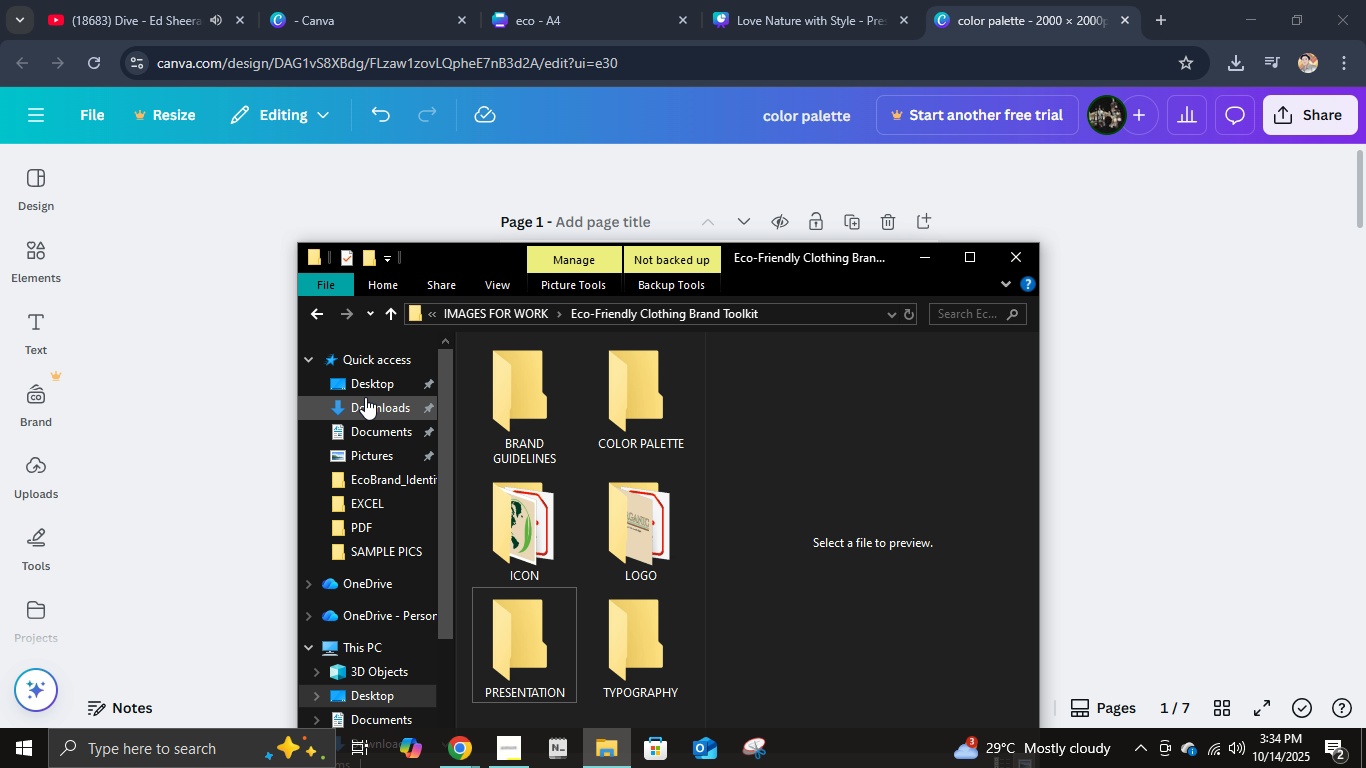 
right_click([368, 401])
 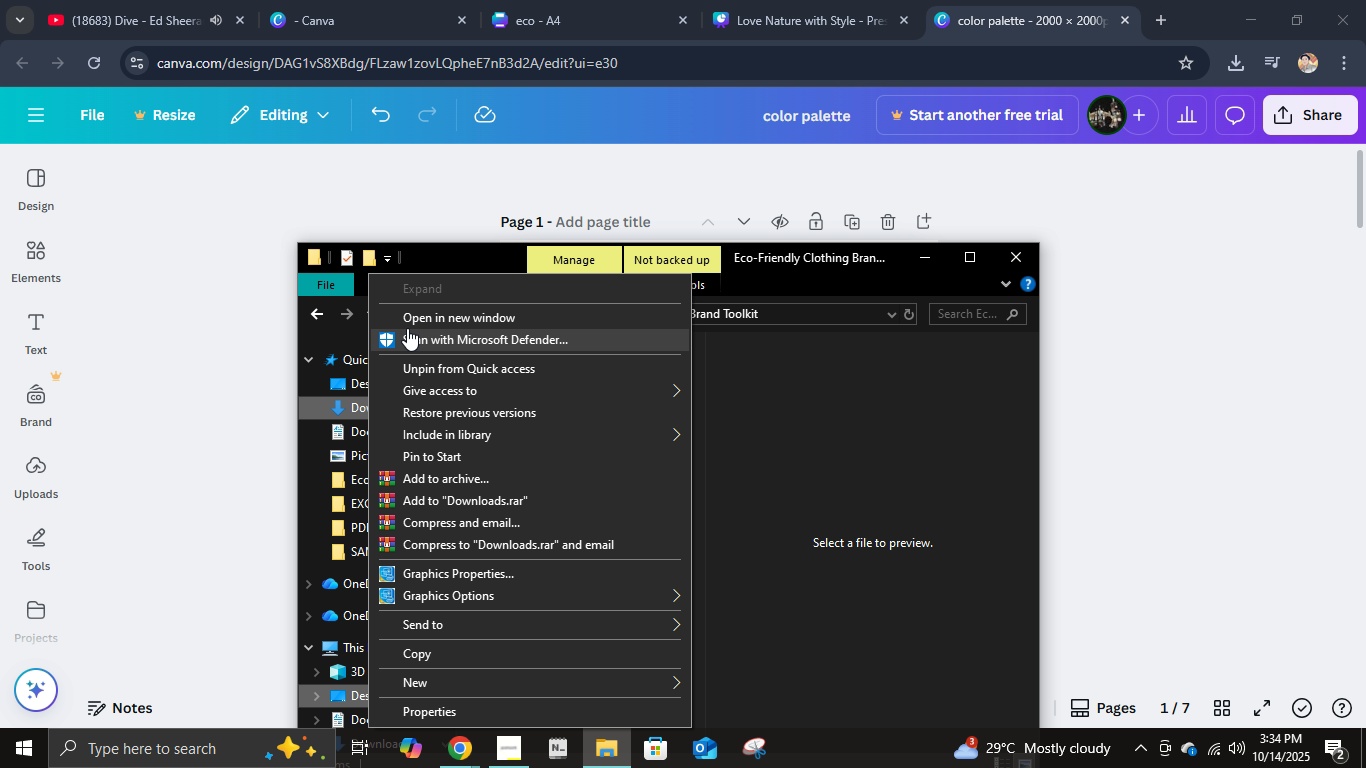 
left_click([408, 319])
 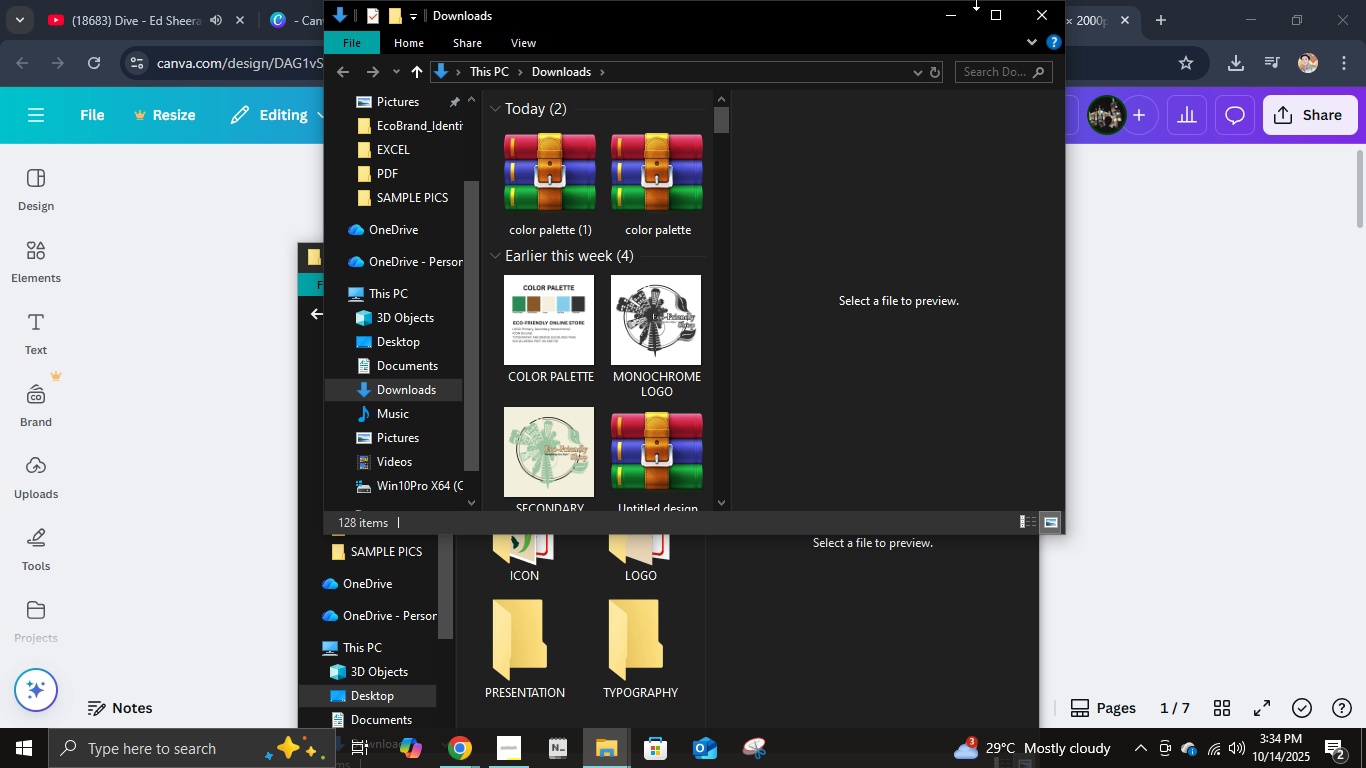 
left_click([957, 8])
 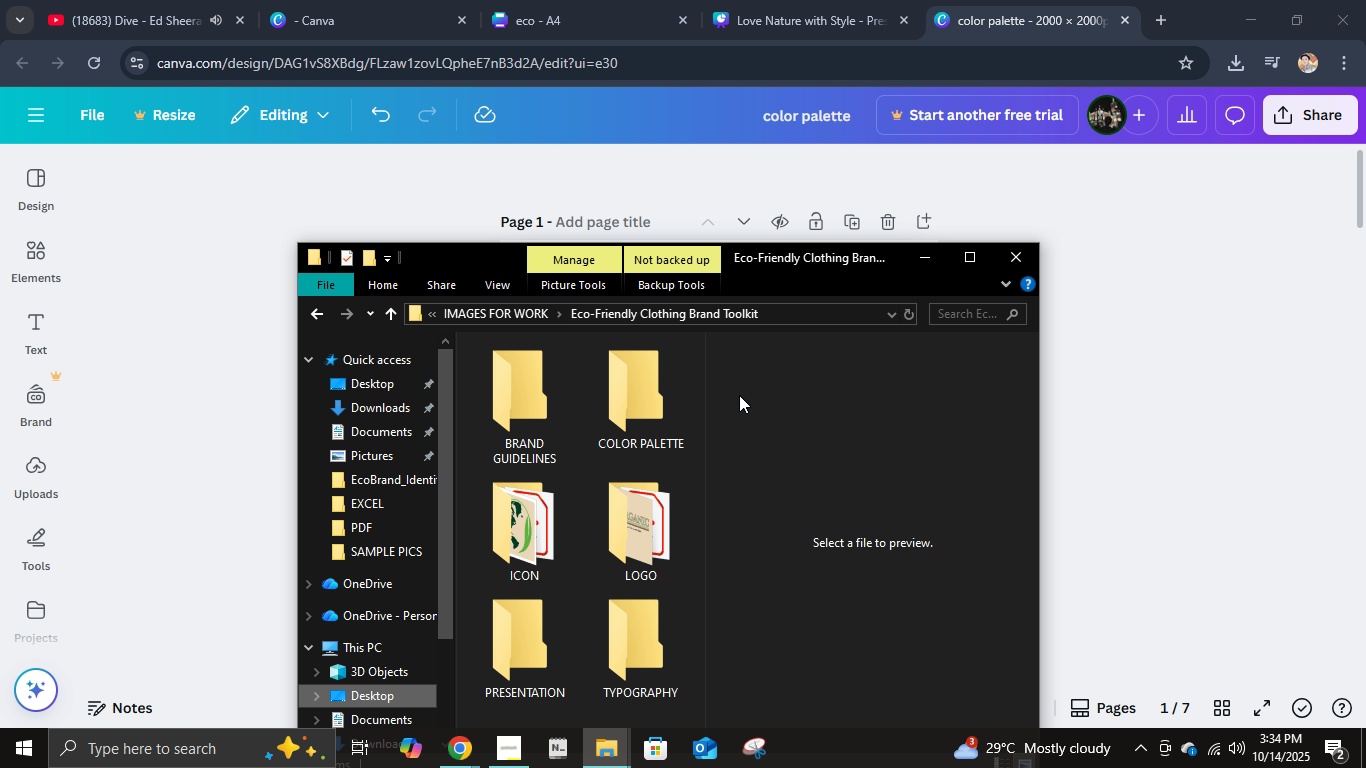 
scroll: coordinate [721, 421], scroll_direction: down, amount: 2.0
 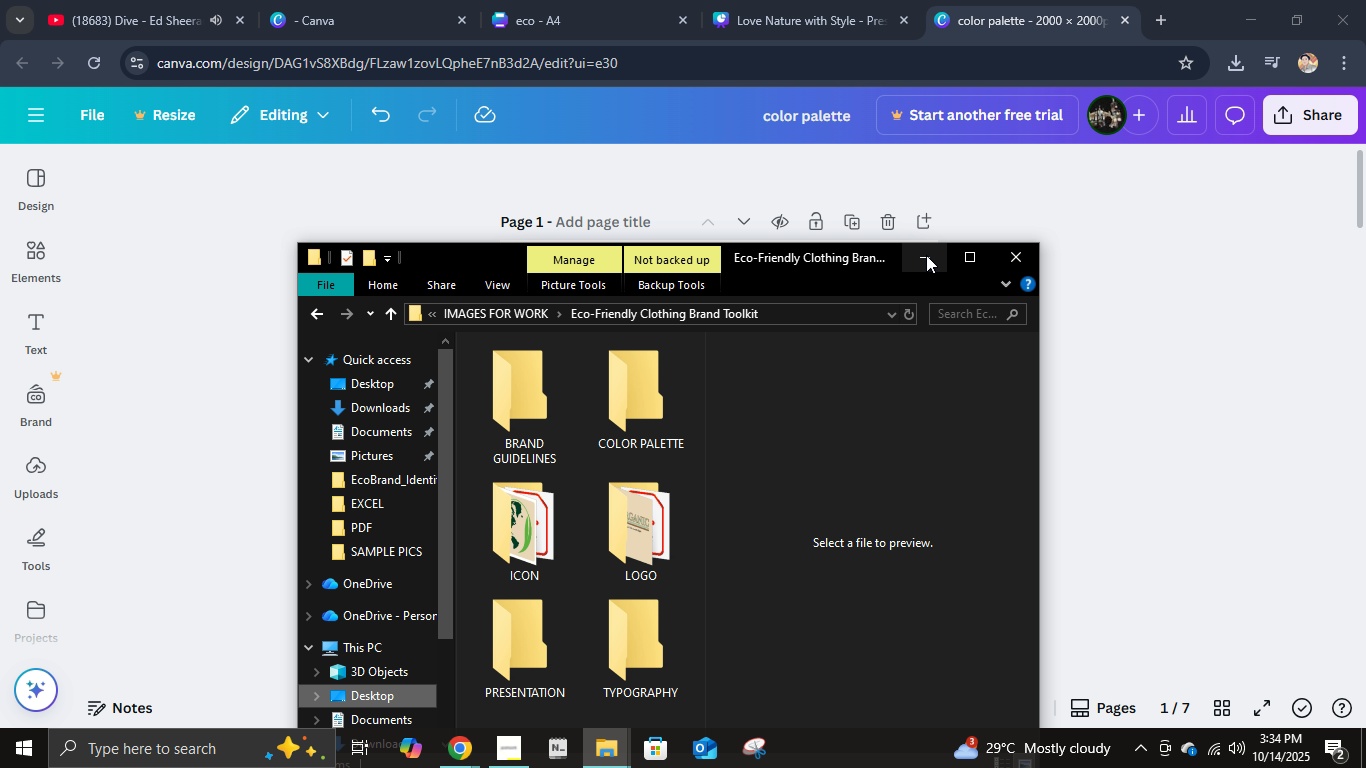 
left_click([927, 255])
 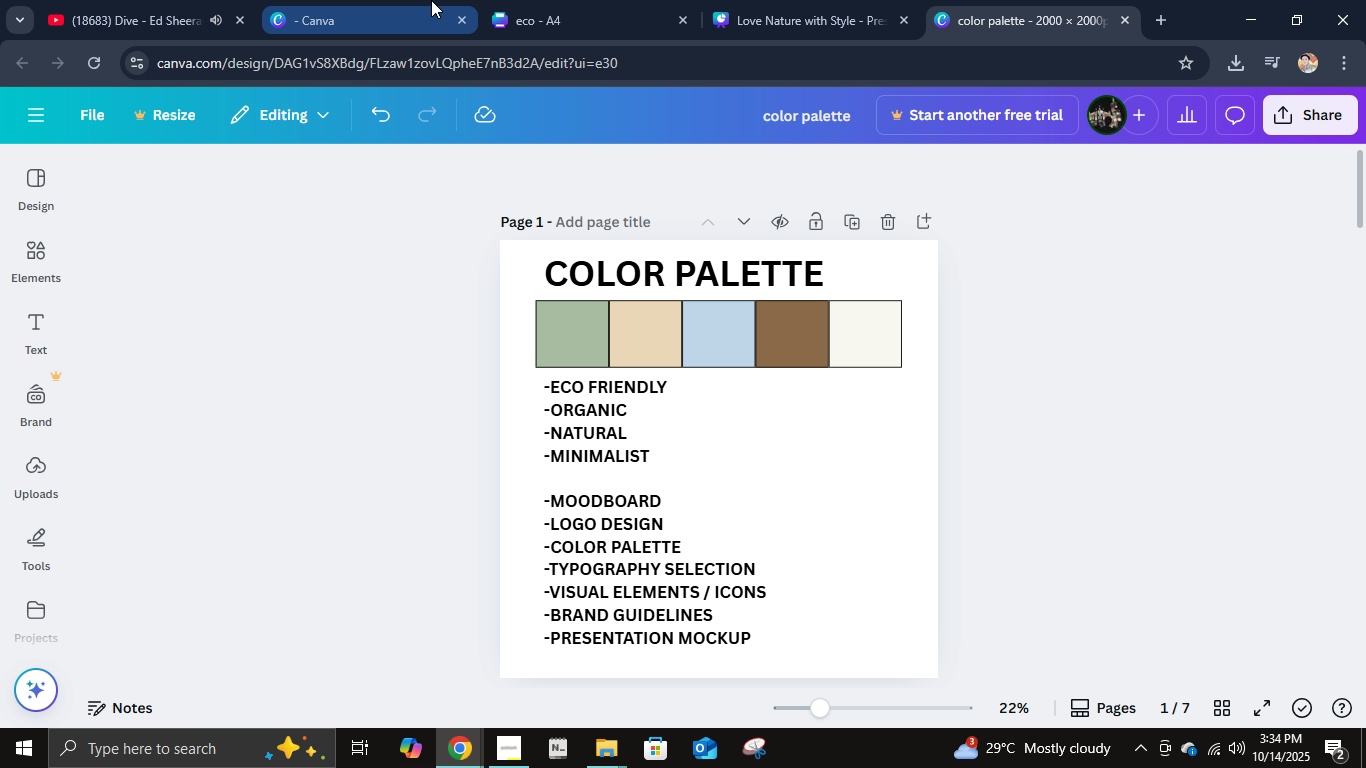 
double_click([548, 0])
 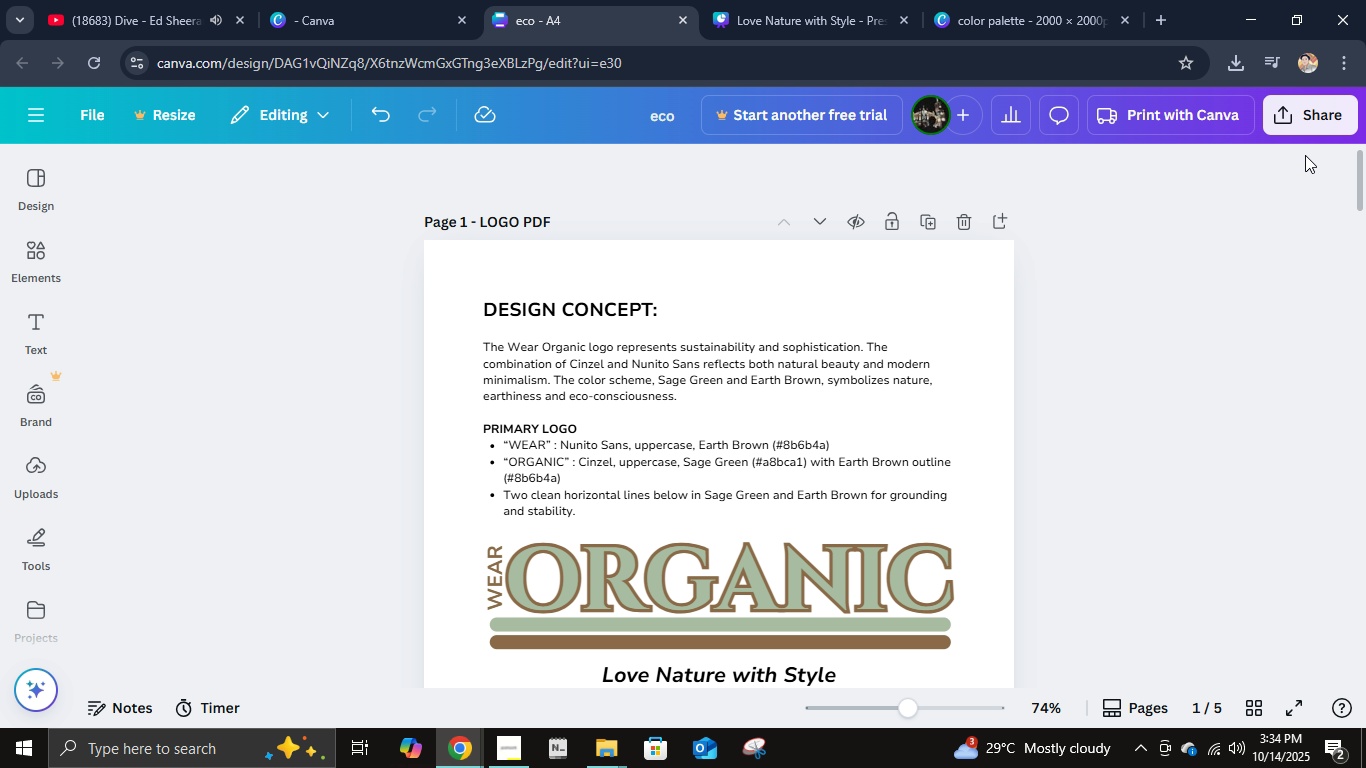 
left_click([1324, 132])
 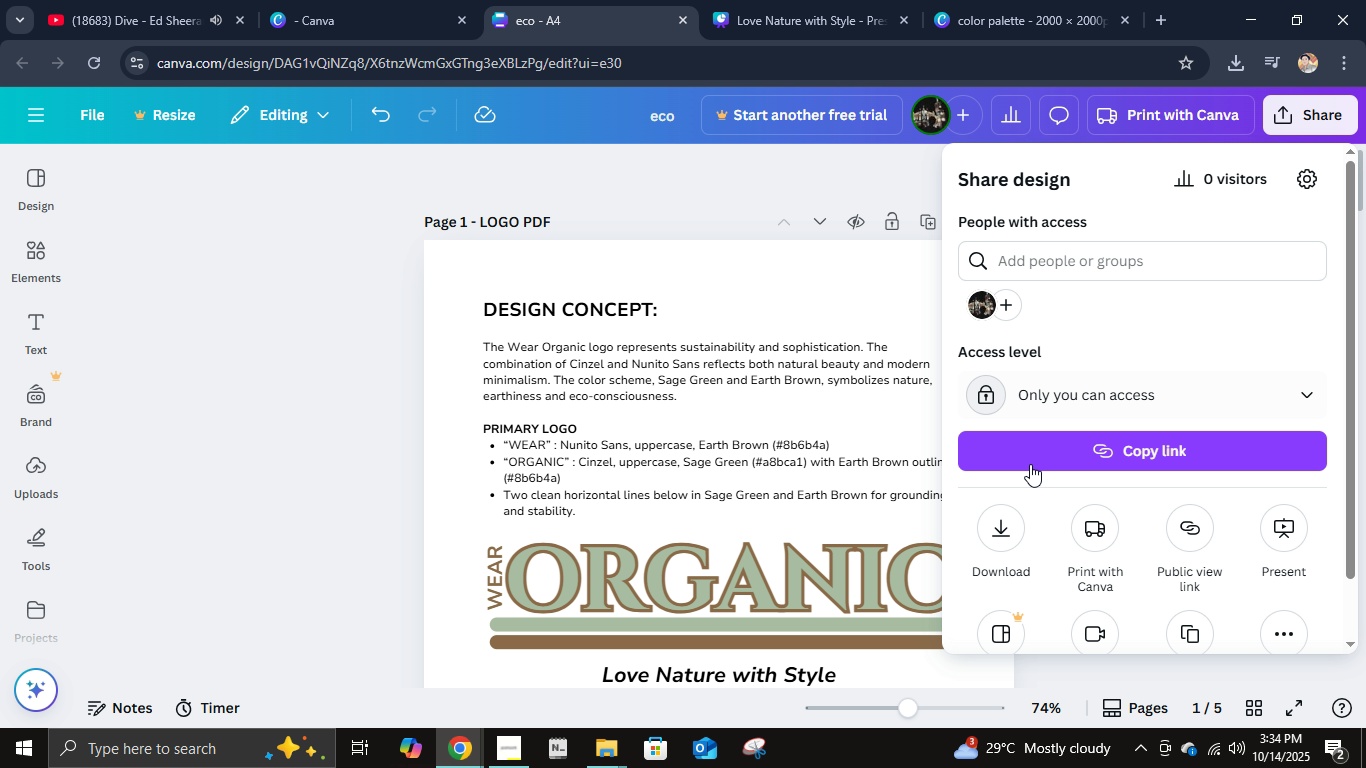 
left_click([982, 526])
 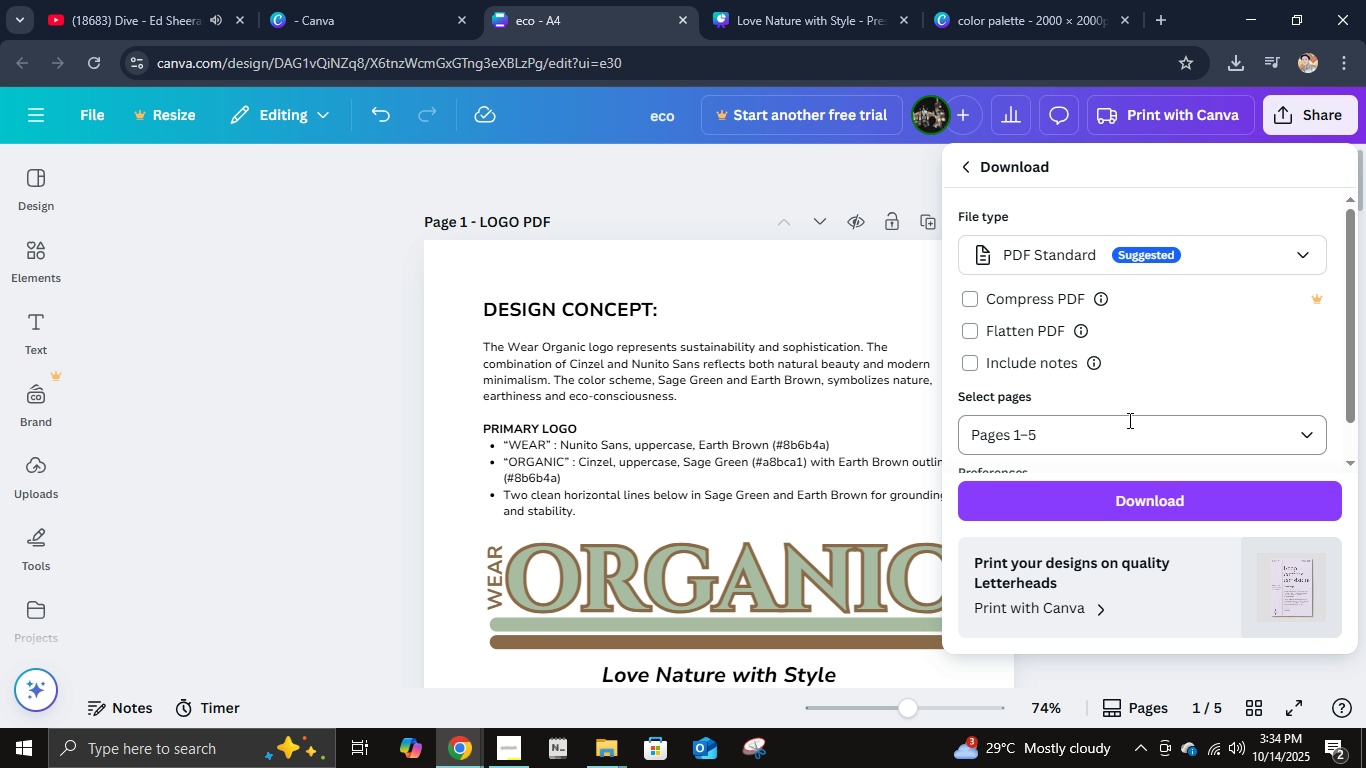 
left_click([1122, 443])
 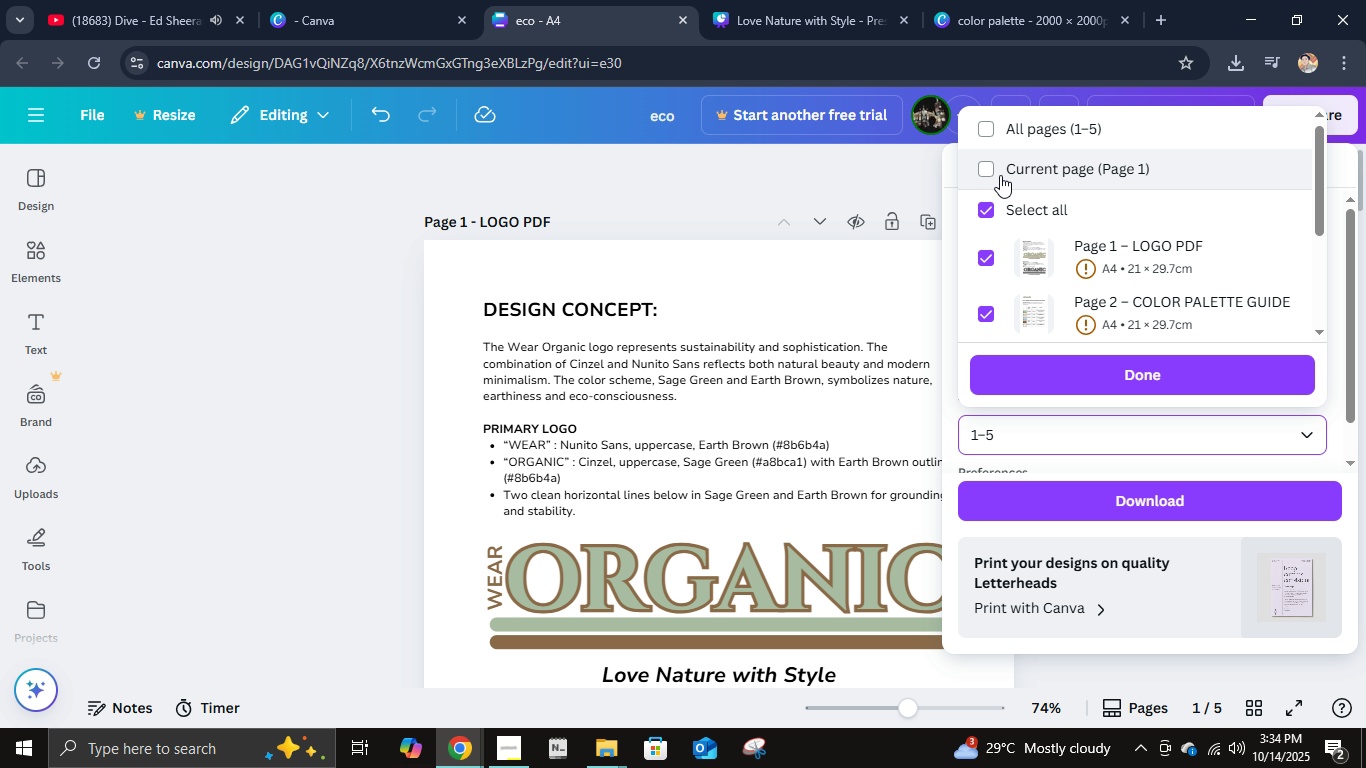 
left_click([1000, 175])
 